 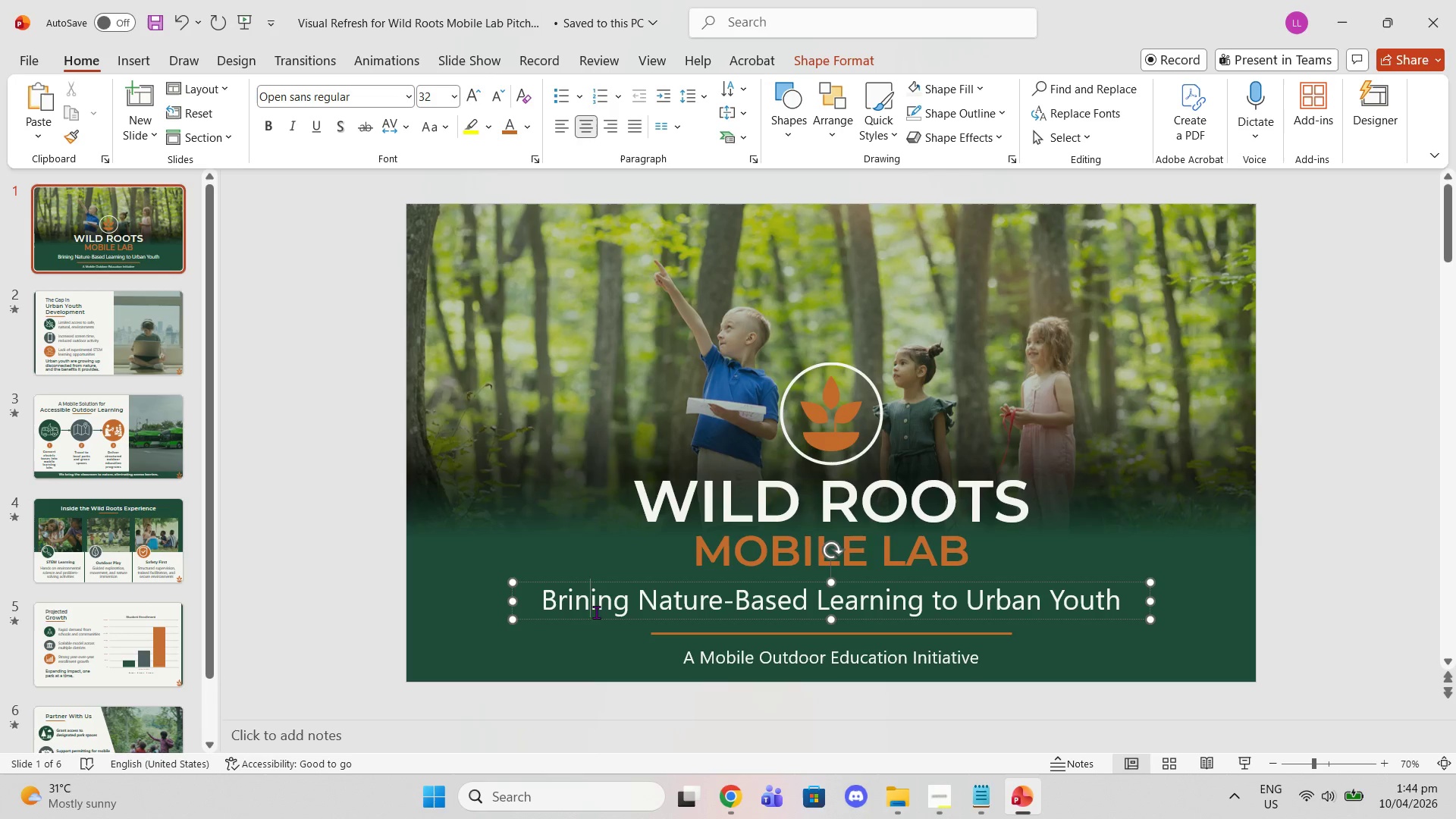 
key(G)
 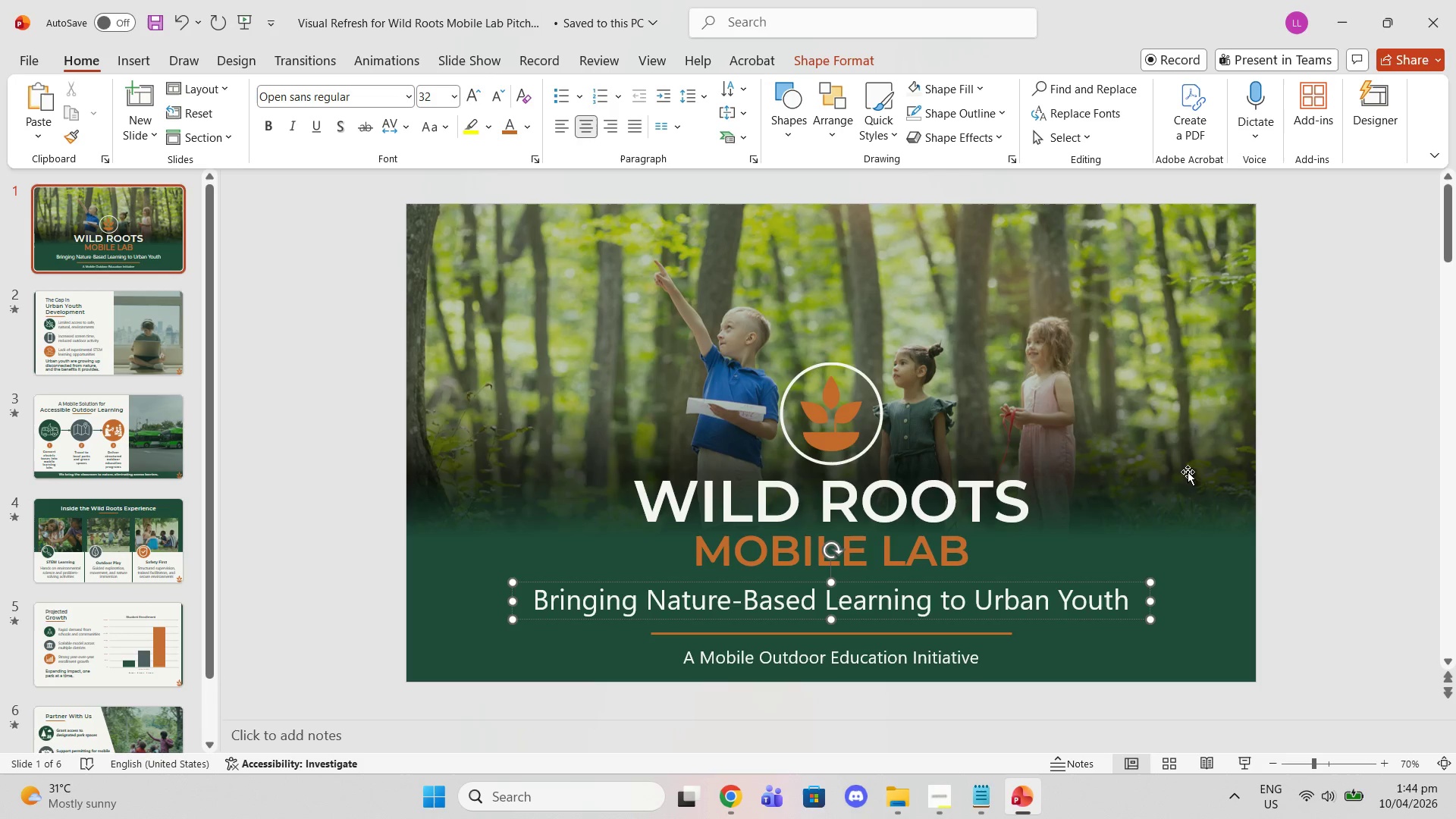 
left_click([1269, 433])
 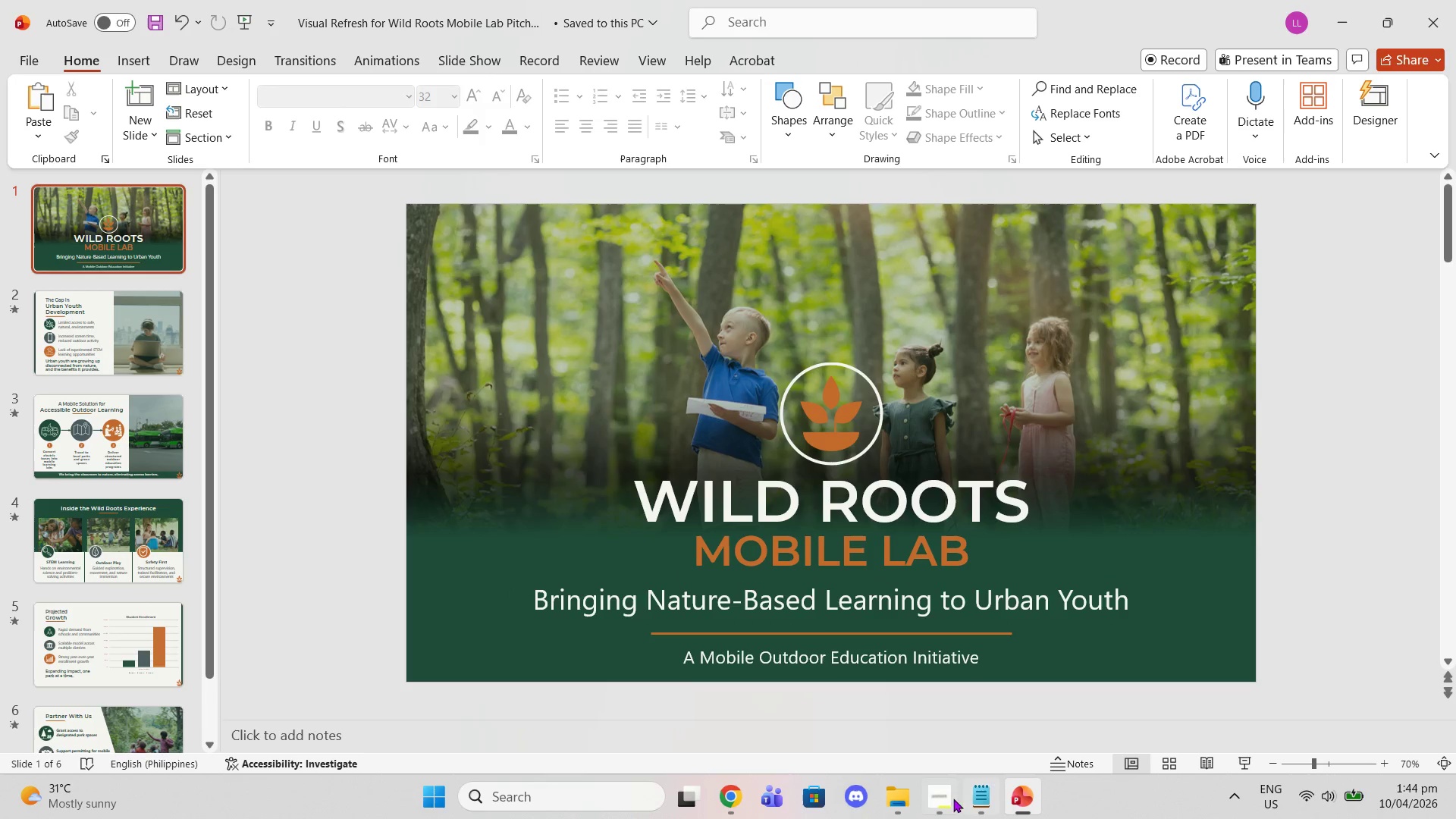 
left_click([974, 801])
 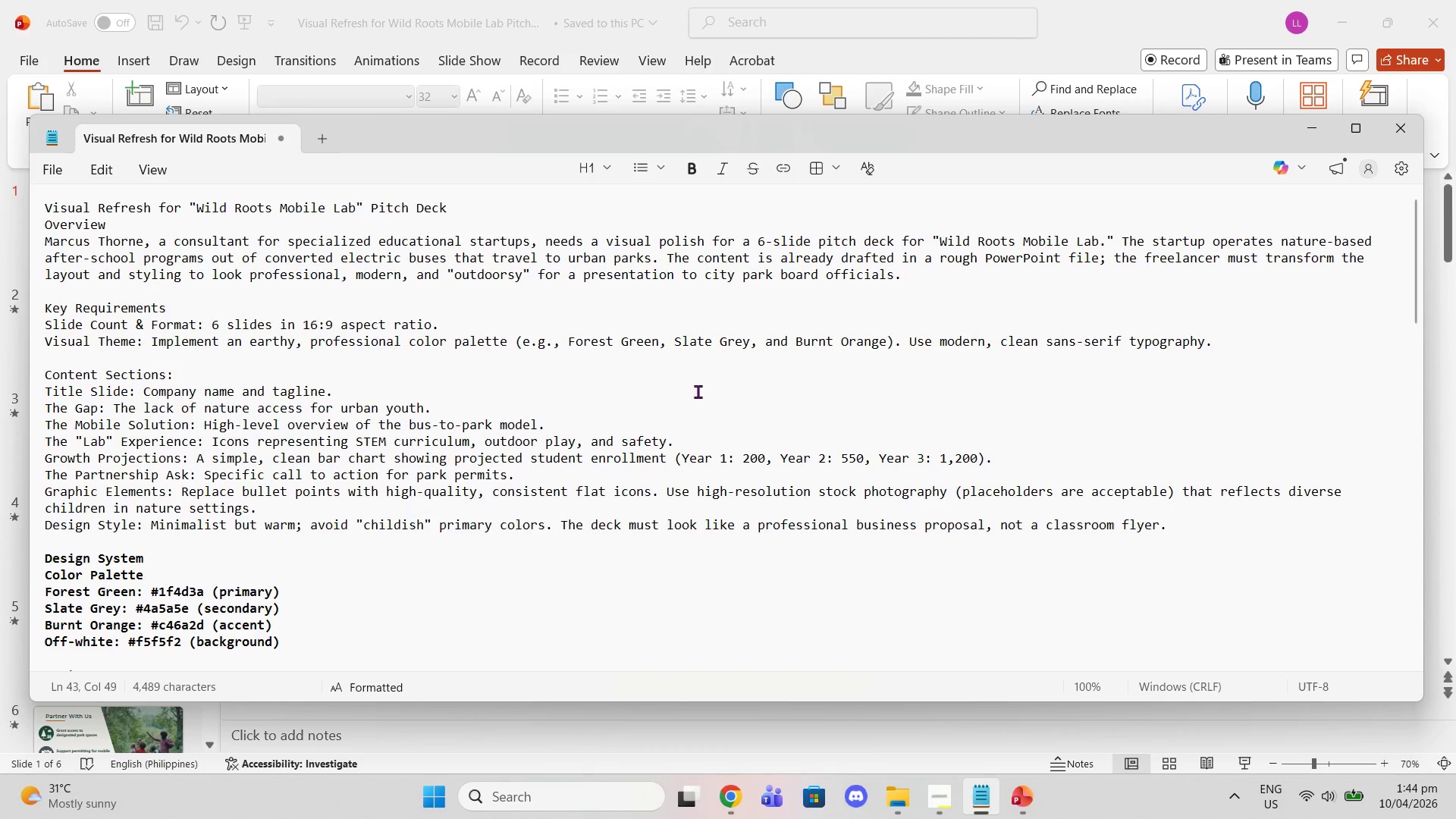 
scroll: coordinate [661, 403], scroll_direction: down, amount: 4.0
 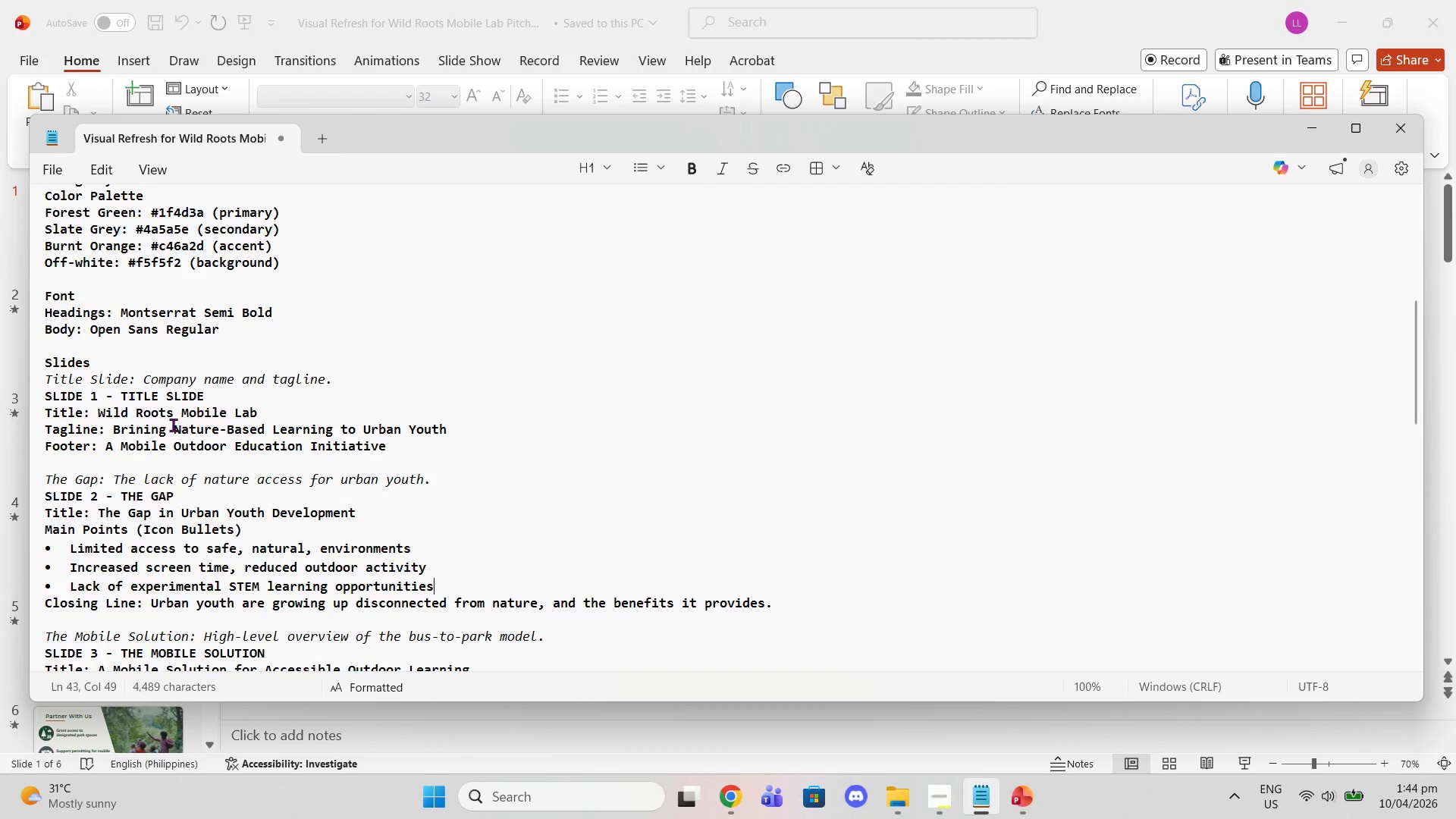 
left_click([143, 432])
 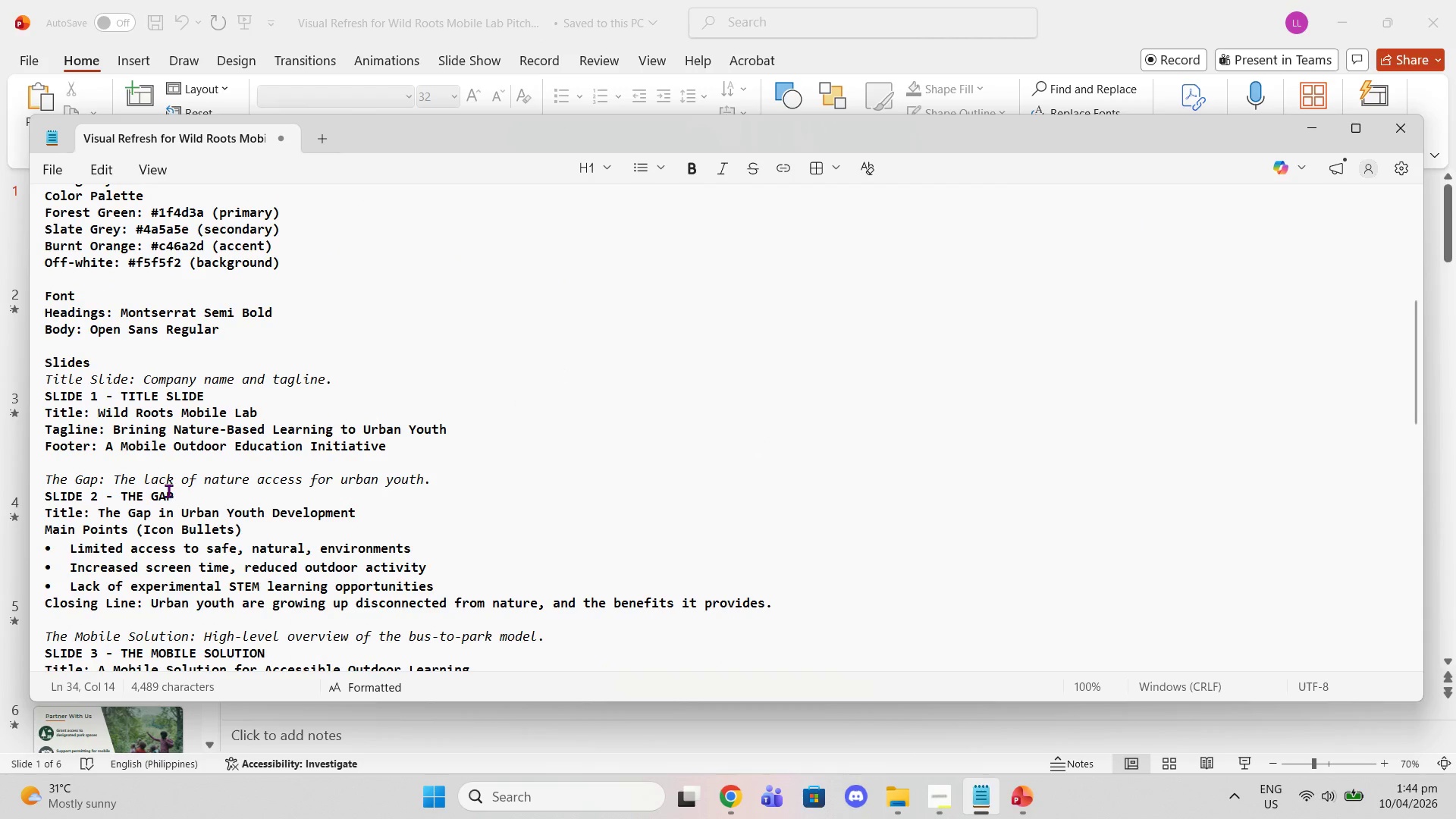 
key(G)
 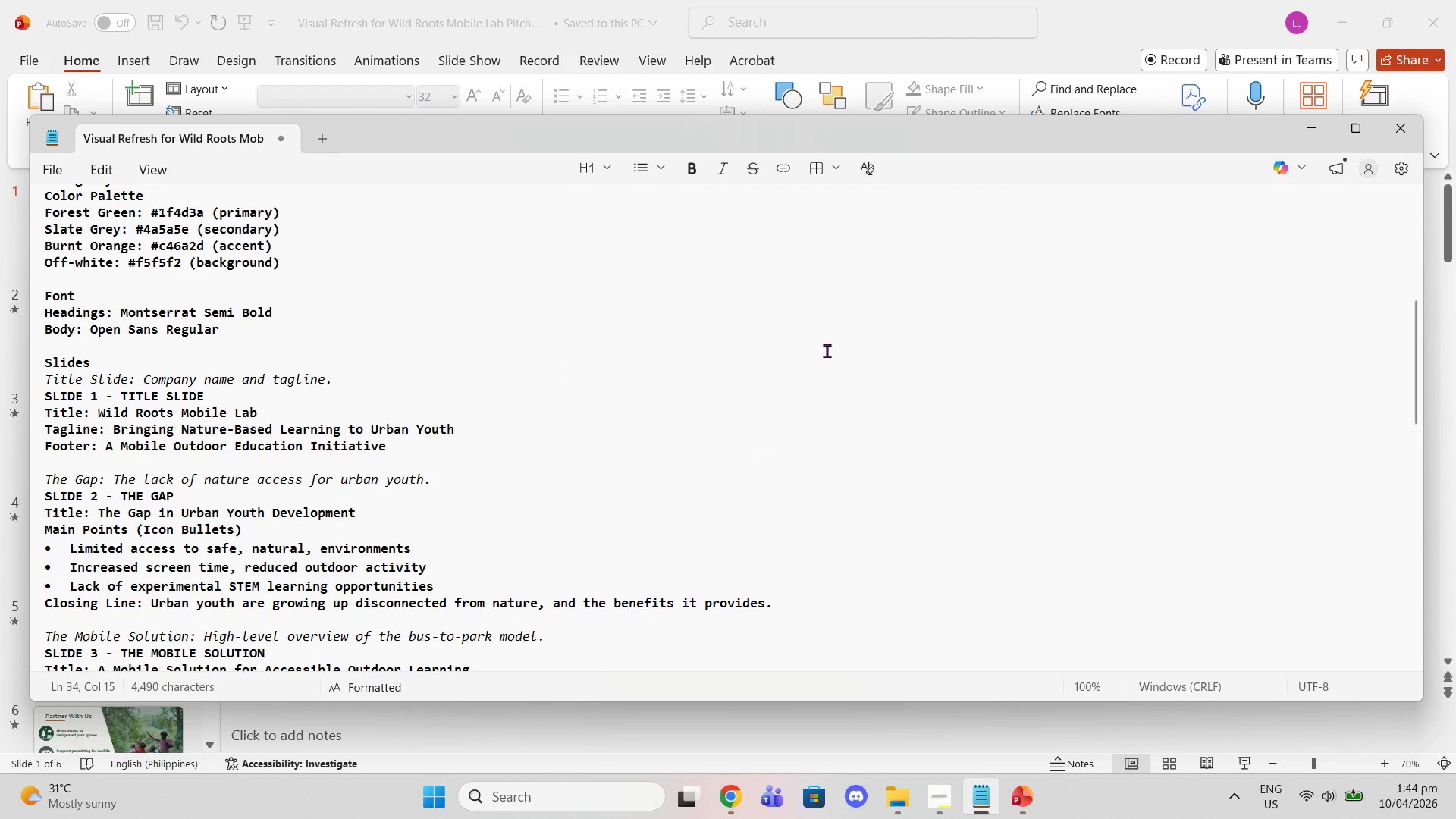 
left_click([827, 350])
 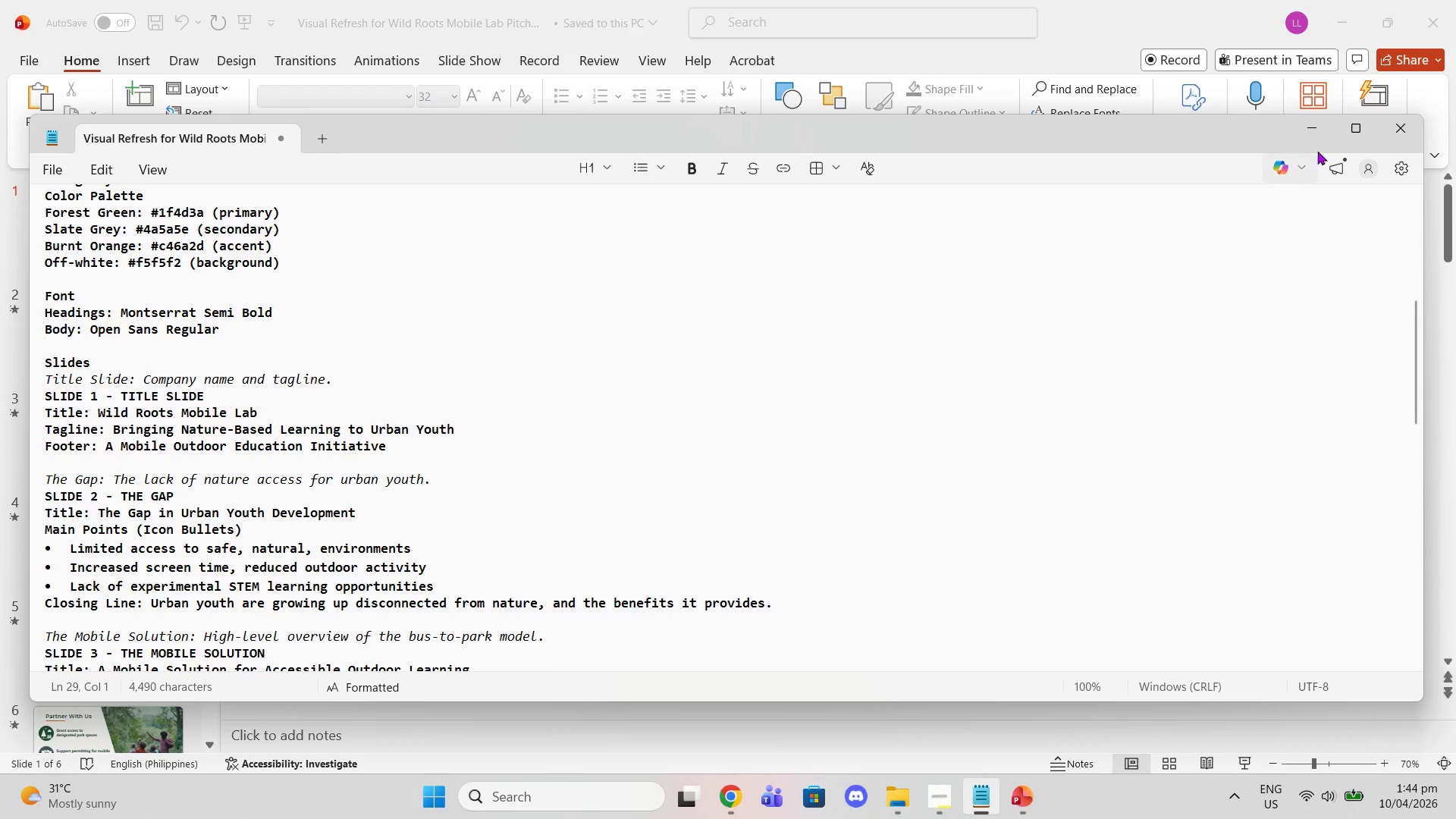 
left_click([1314, 142])
 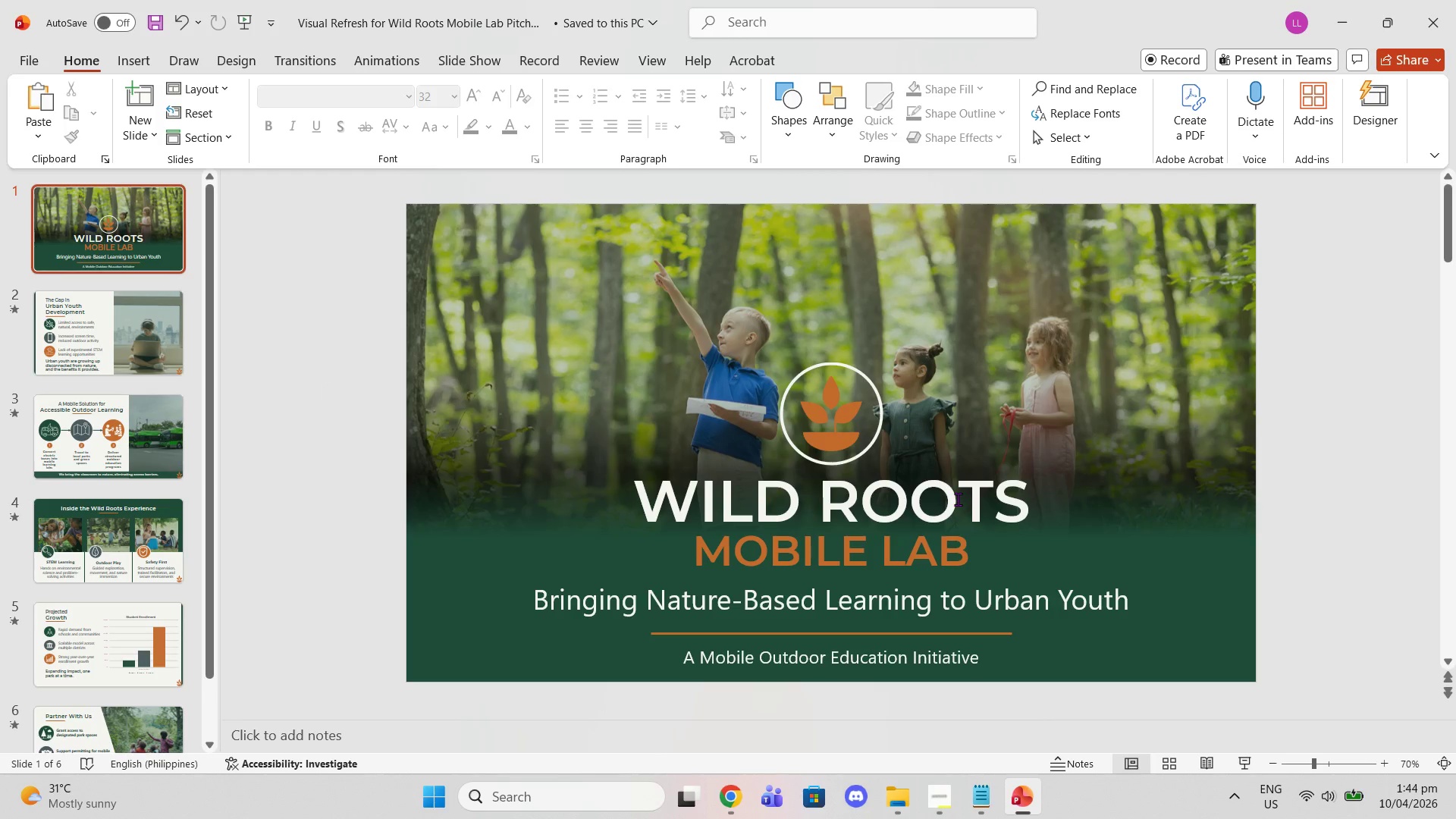 
left_click([854, 604])
 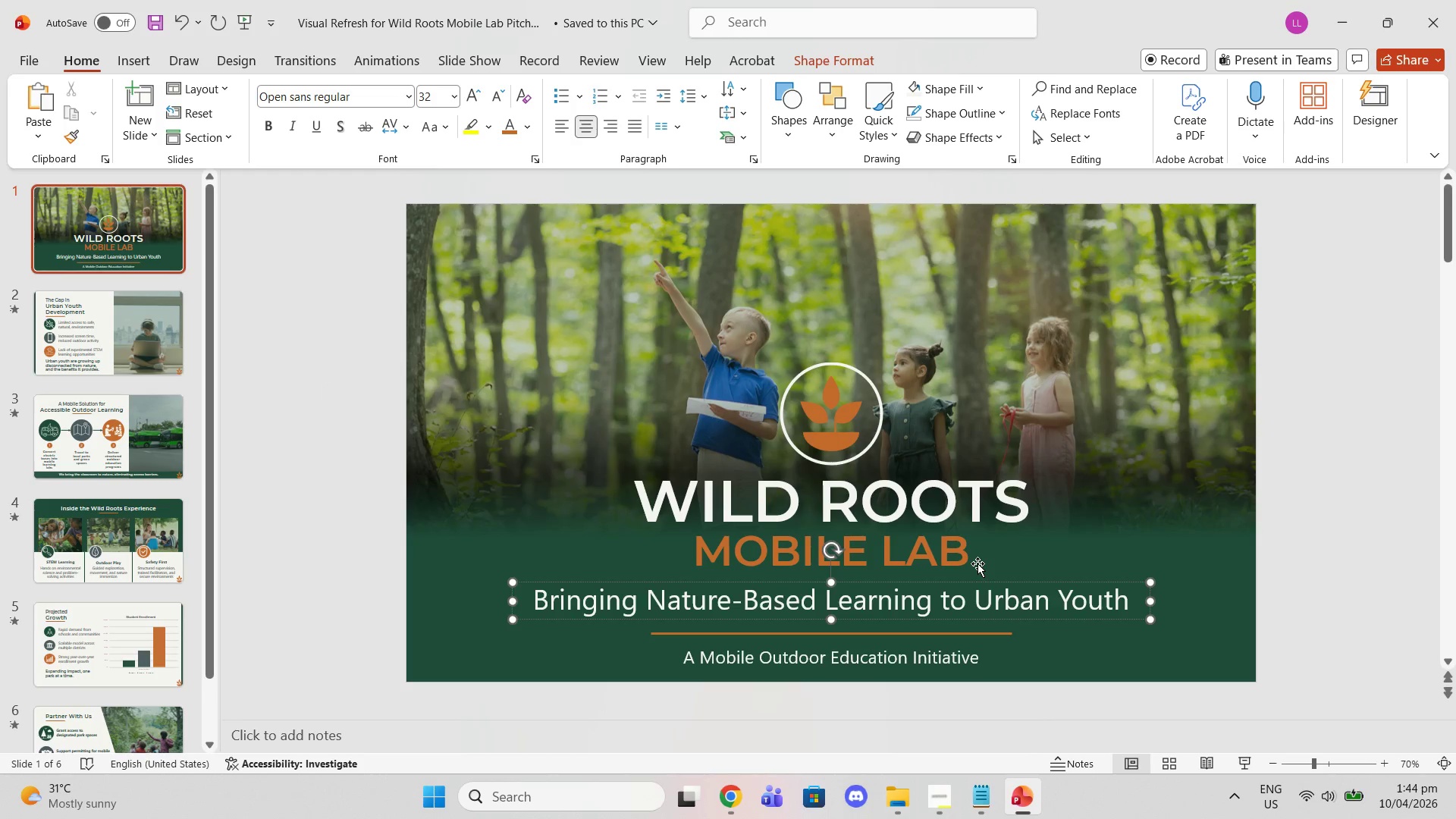 
scroll: coordinate [974, 558], scroll_direction: down, amount: 1.0
 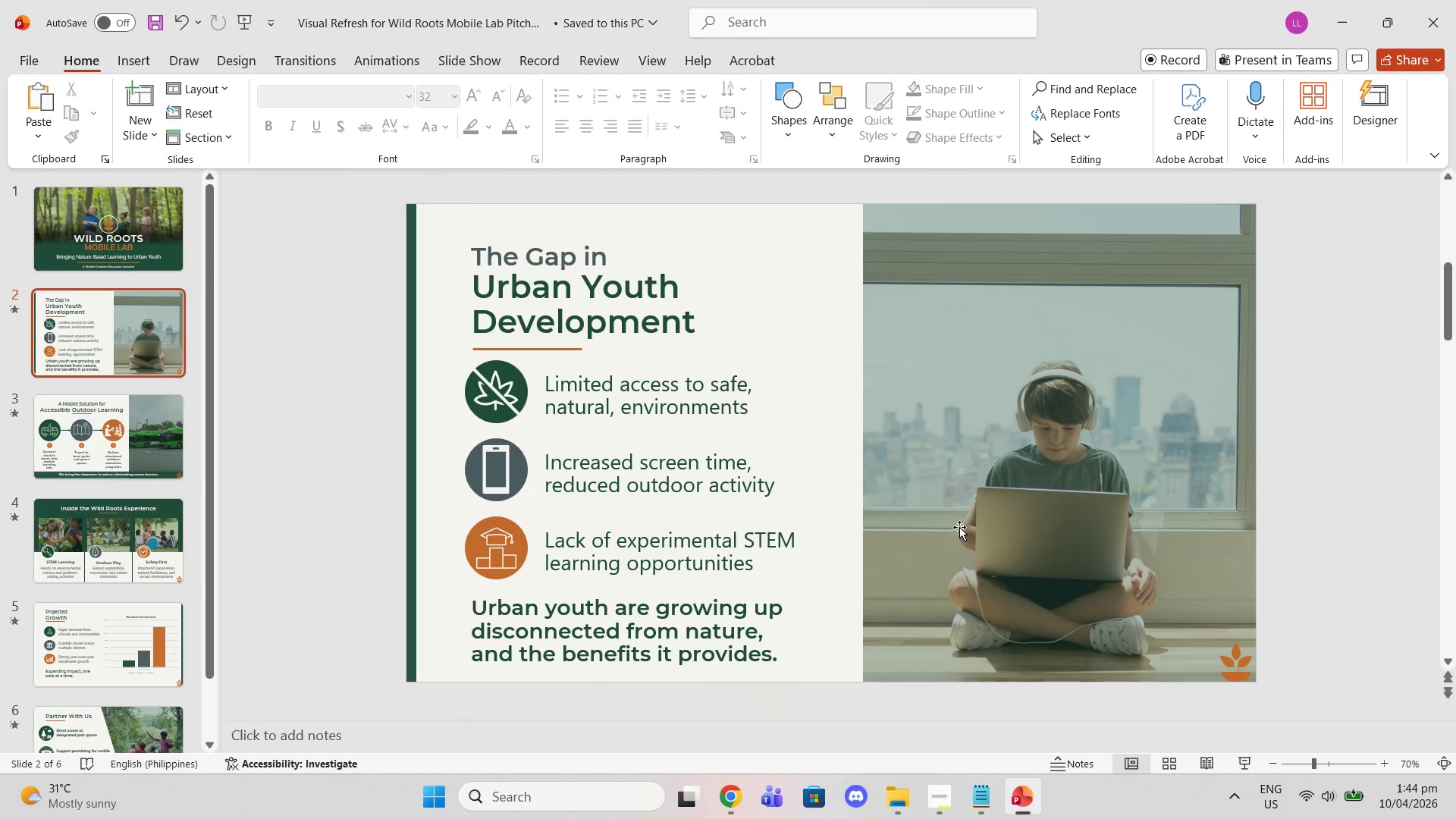 
wait(18.37)
 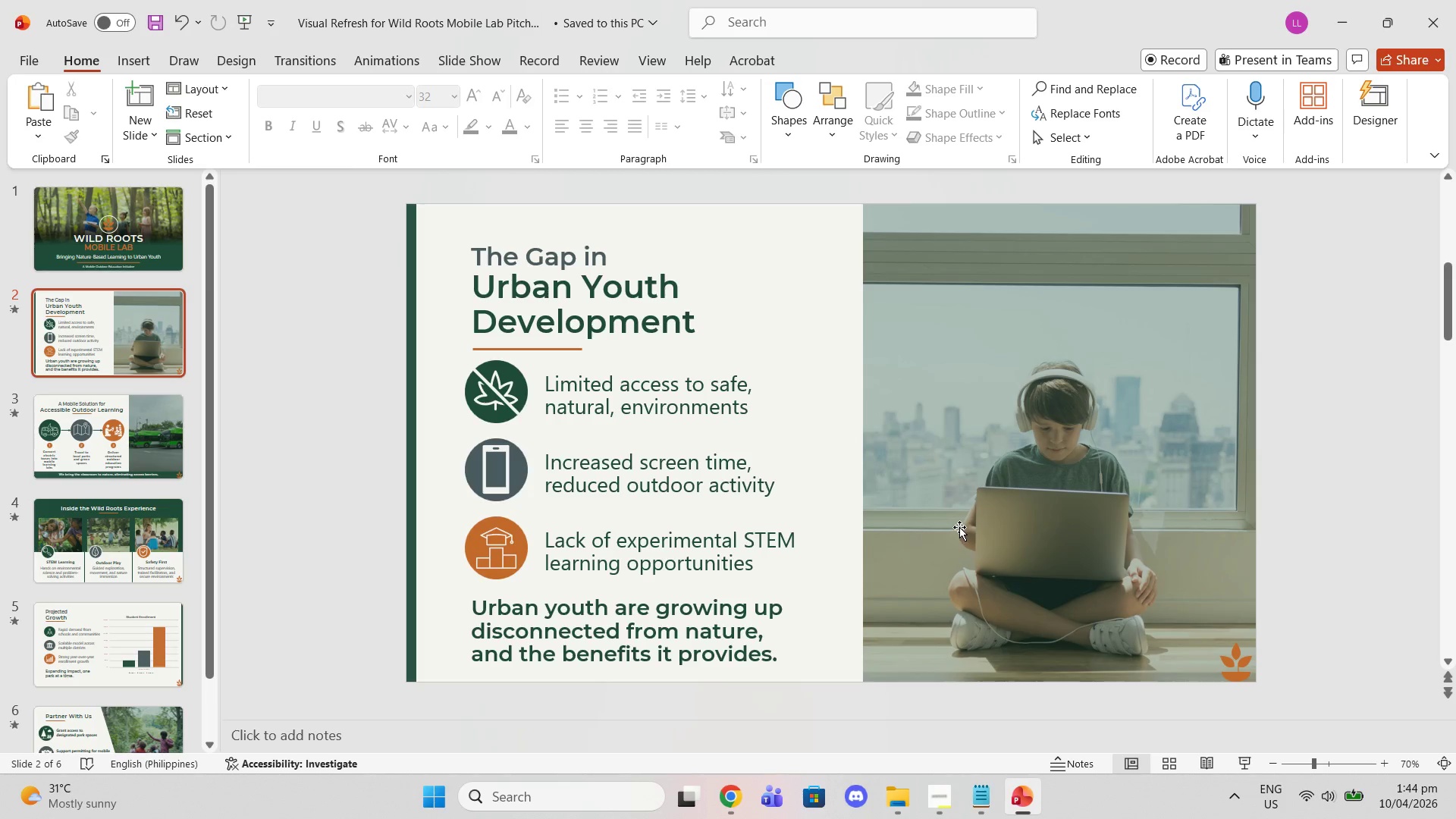 
left_click([774, 632])
 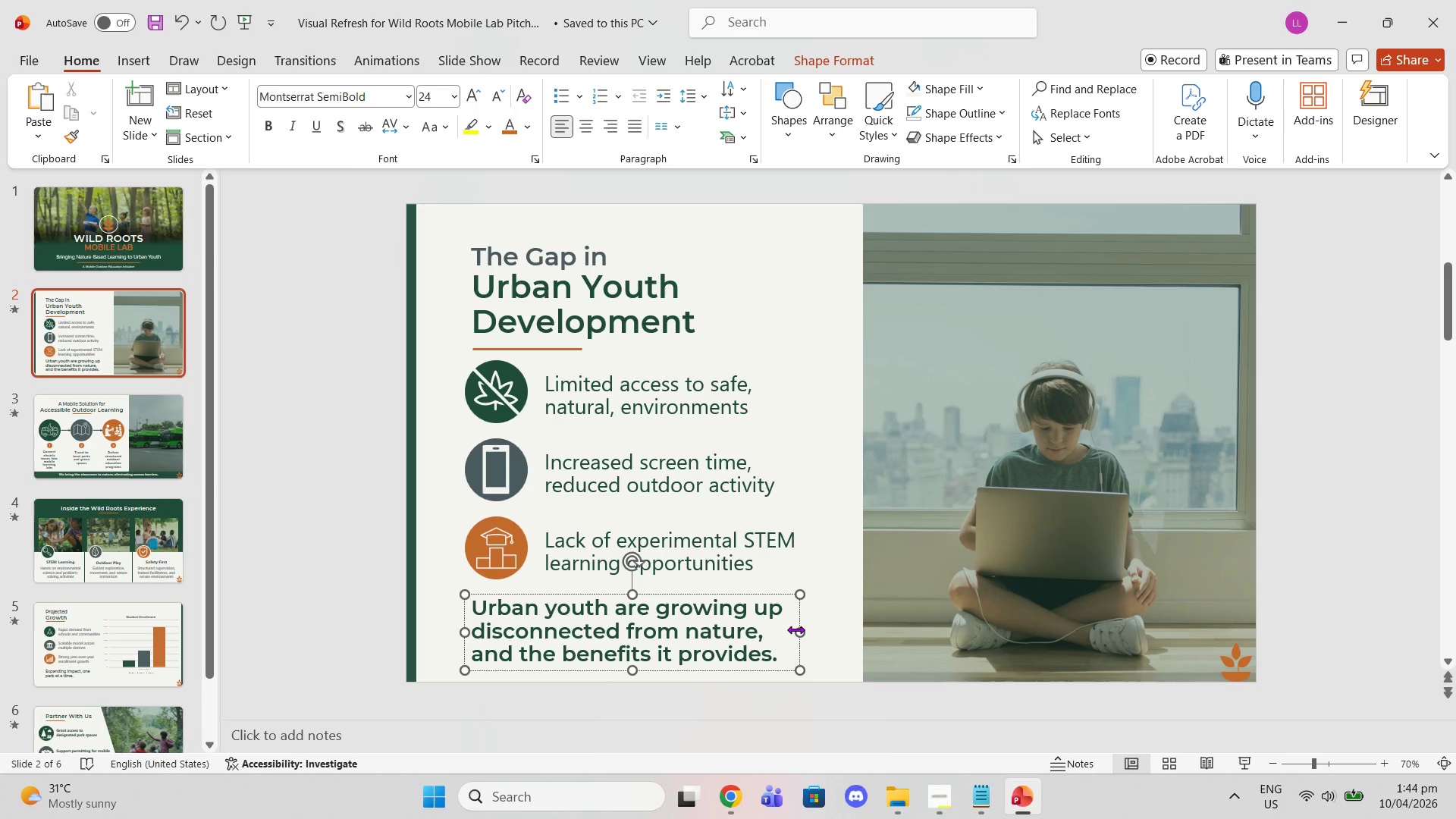 
left_click_drag(start_coordinate=[795, 629], to_coordinate=[811, 619])
 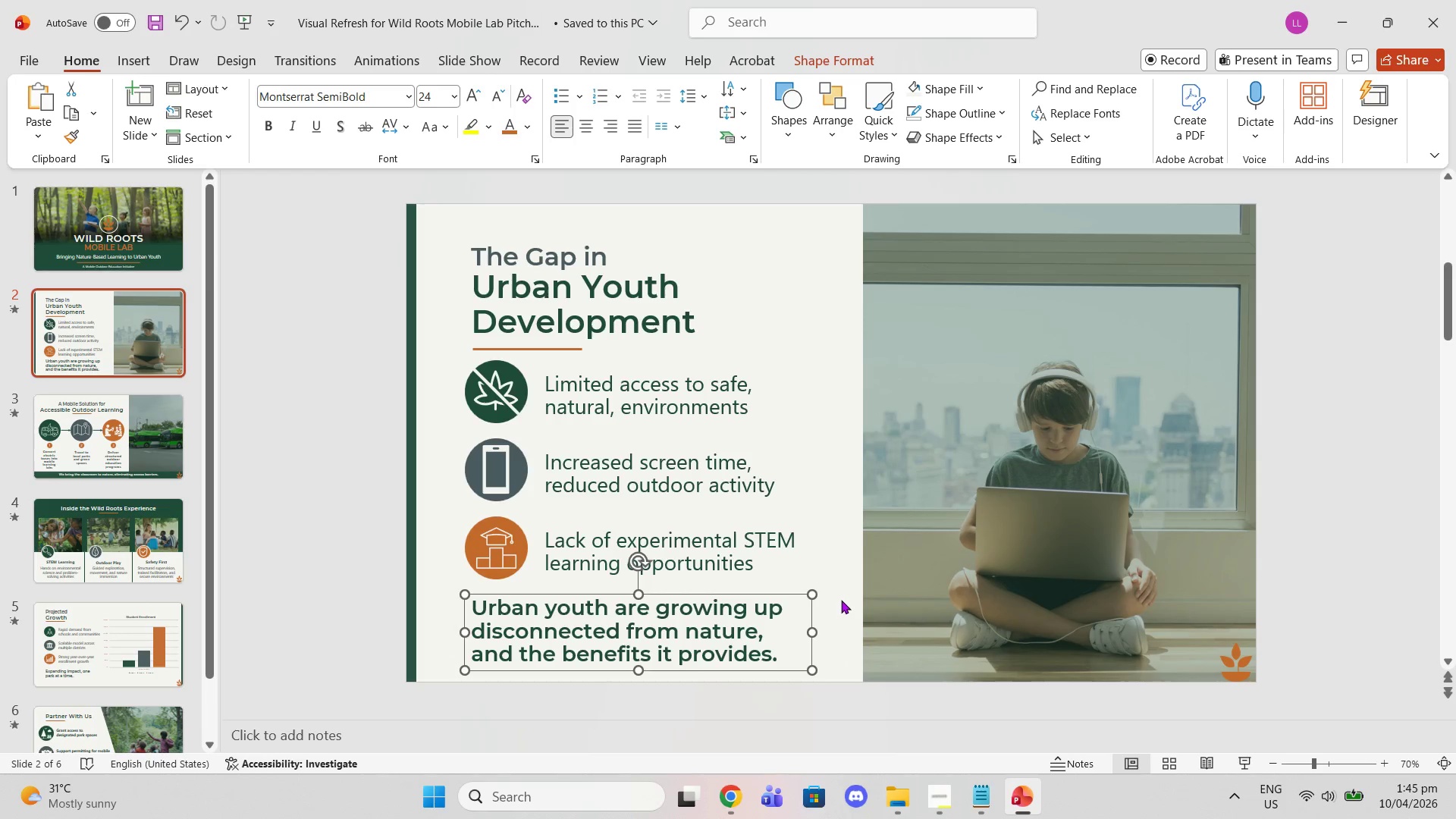 
wait(8.33)
 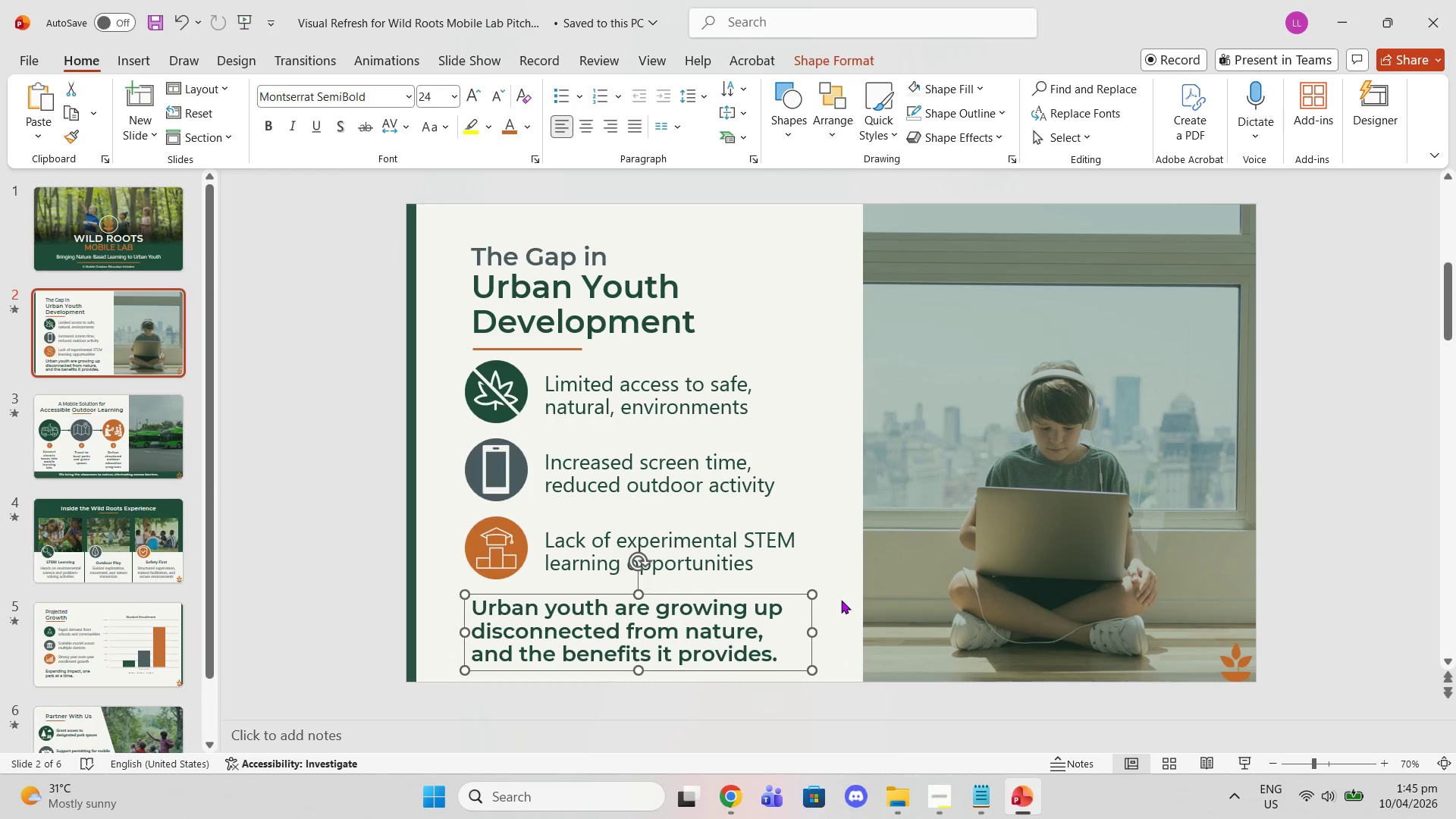 
scroll: coordinate [622, 603], scroll_direction: down, amount: 1.0
 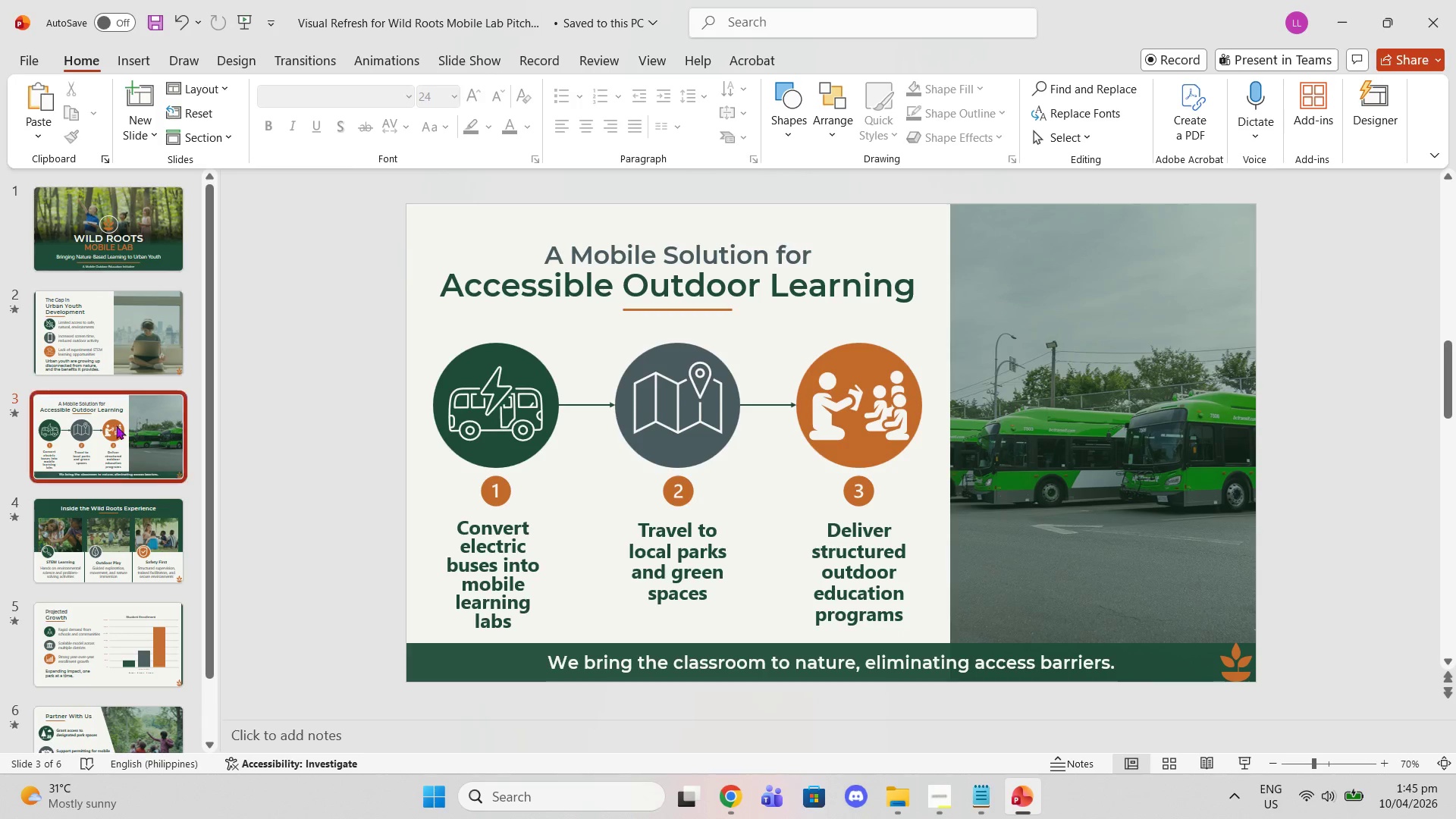 
left_click([107, 315])
 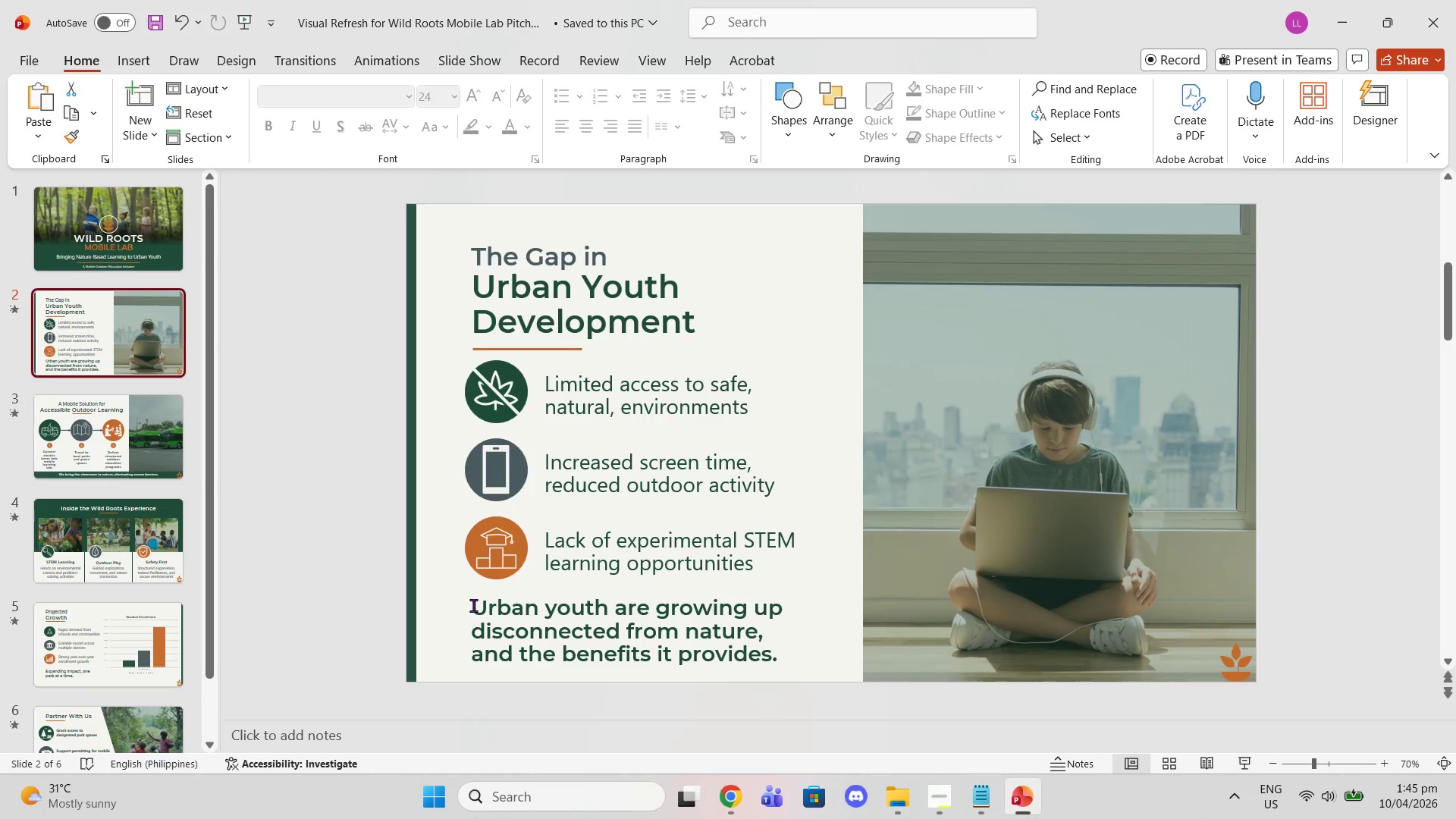 
left_click([475, 604])
 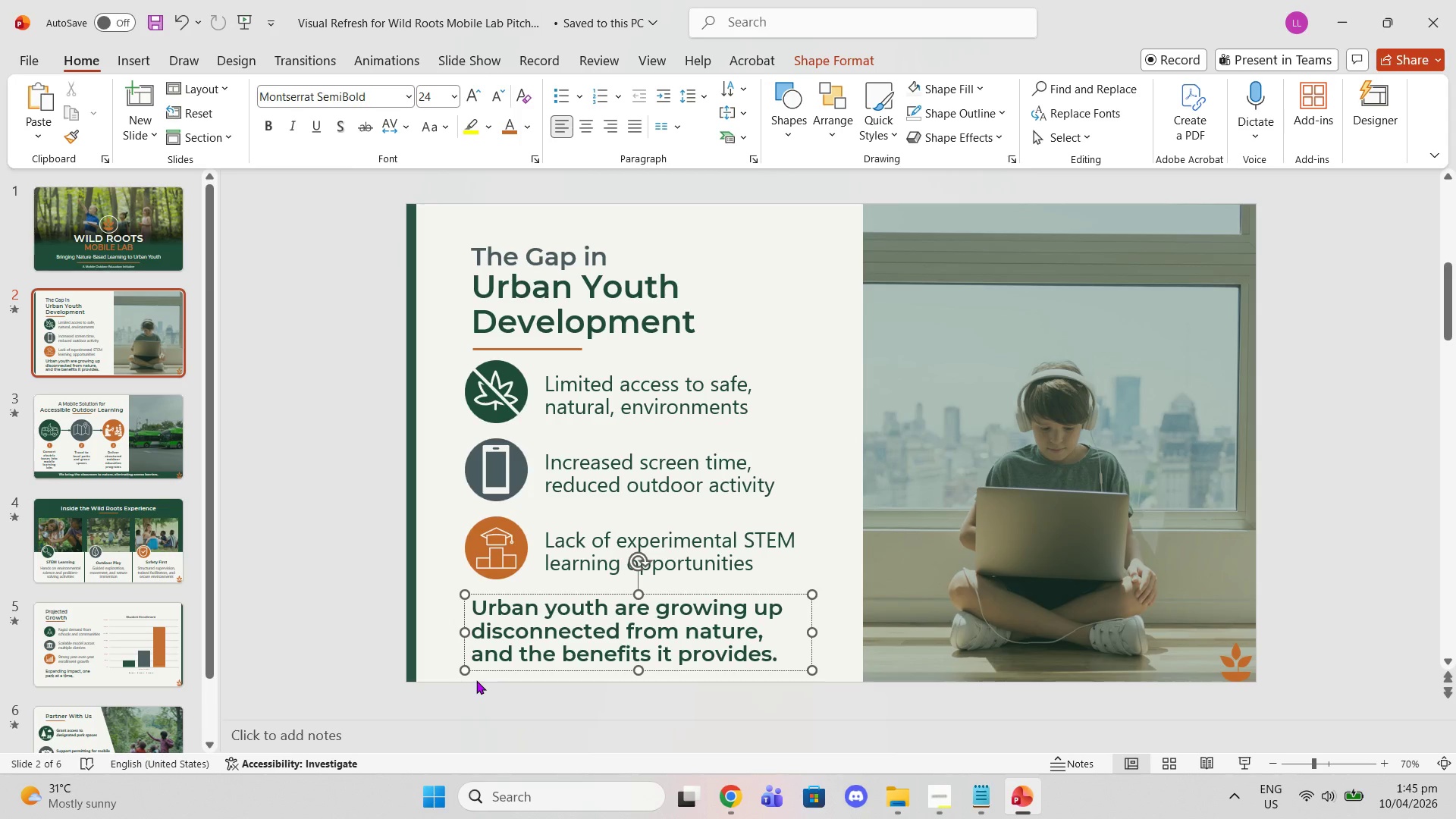 
key(Backspace)
 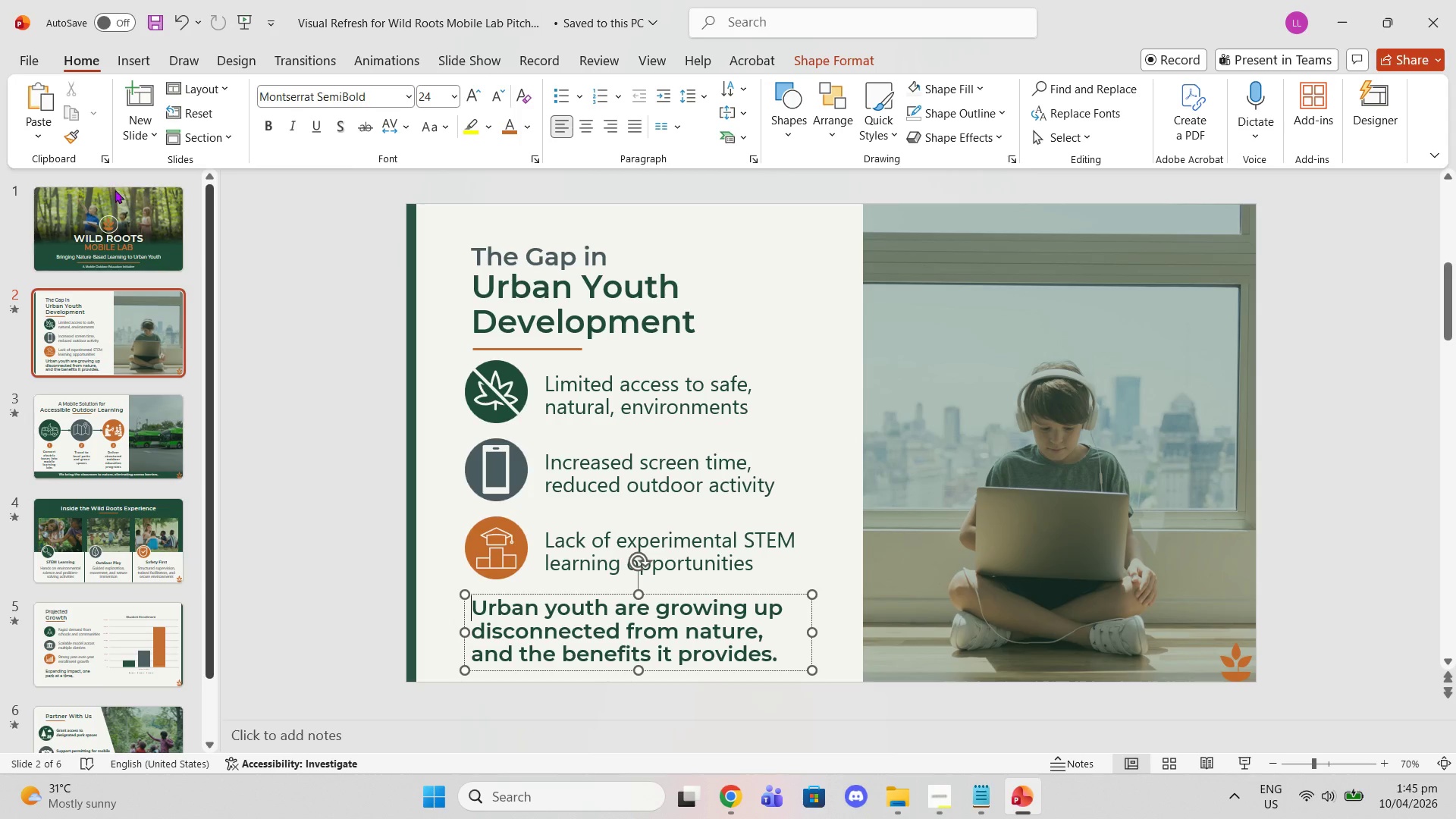 
left_click([112, 203])
 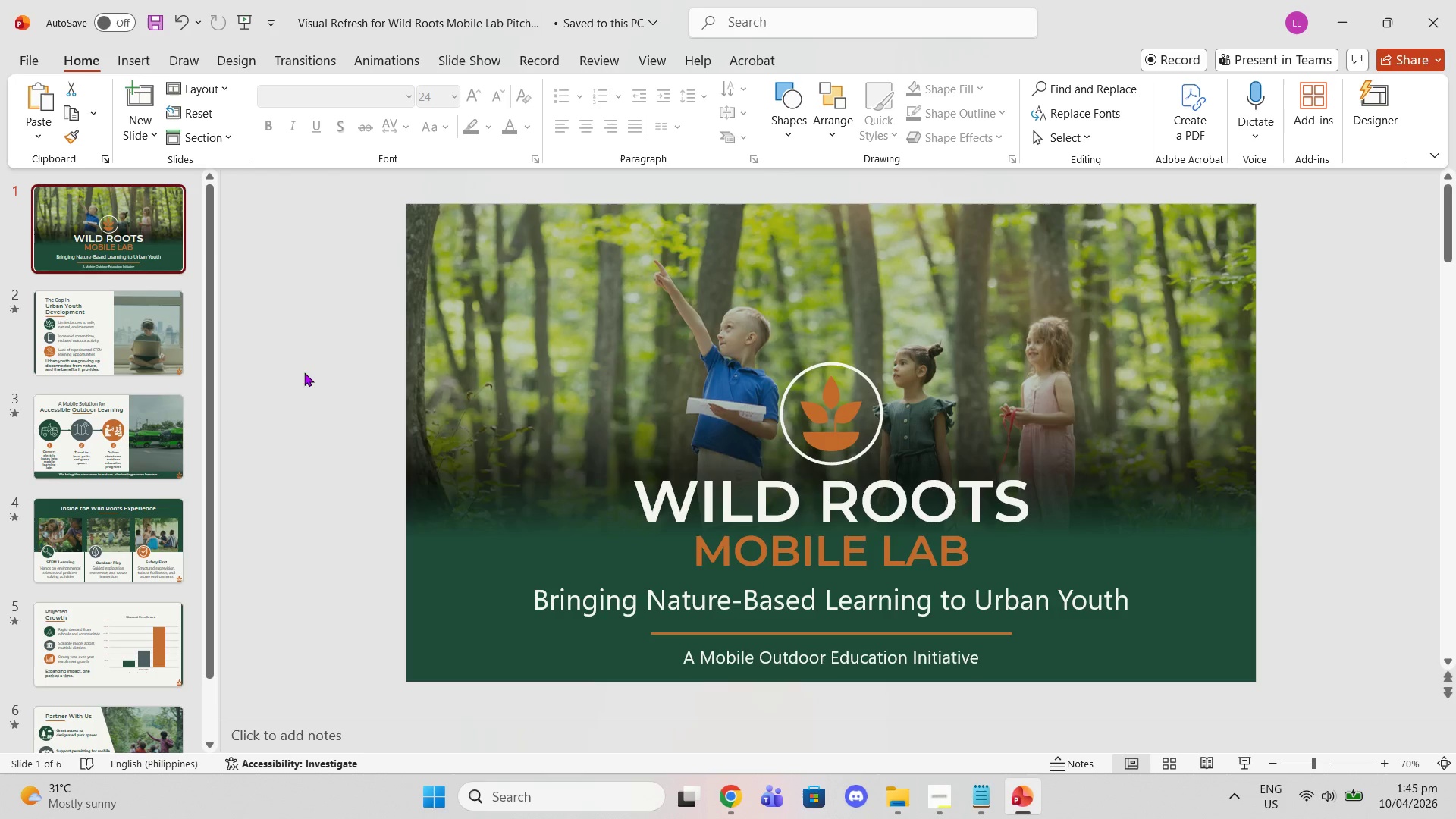 
left_click([312, 378])
 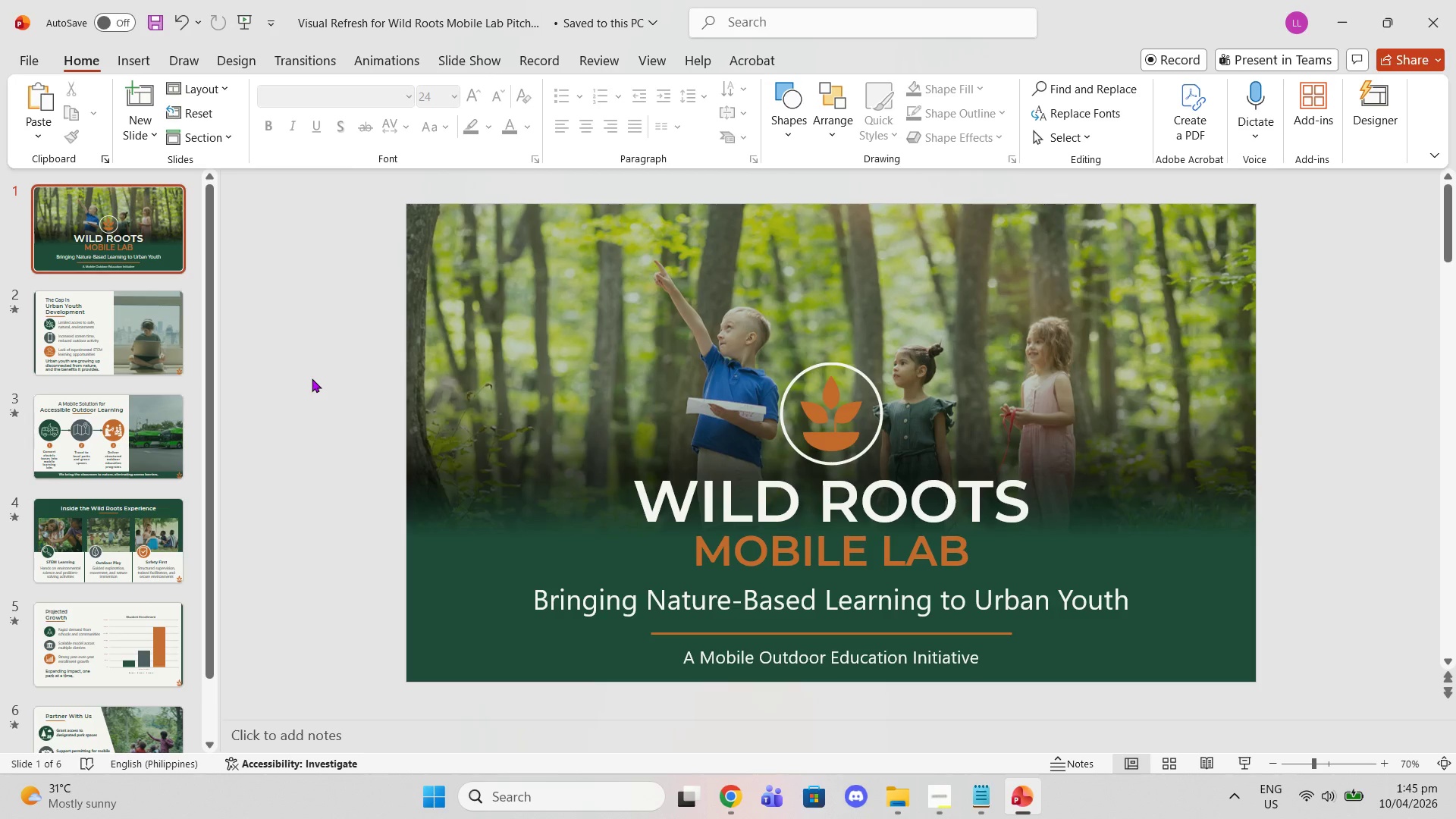 
key(Control+S)
 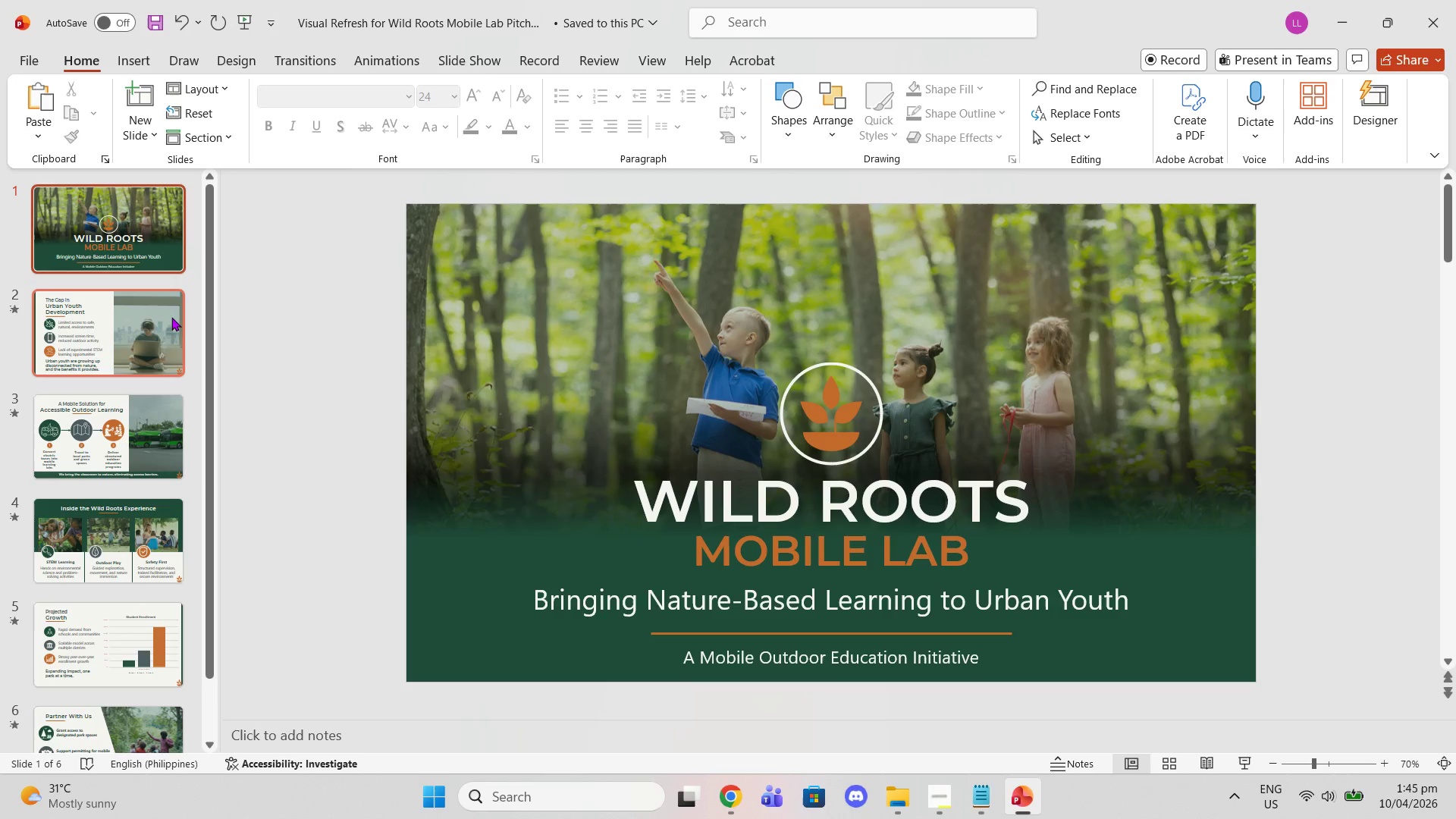 
left_click([151, 340])
 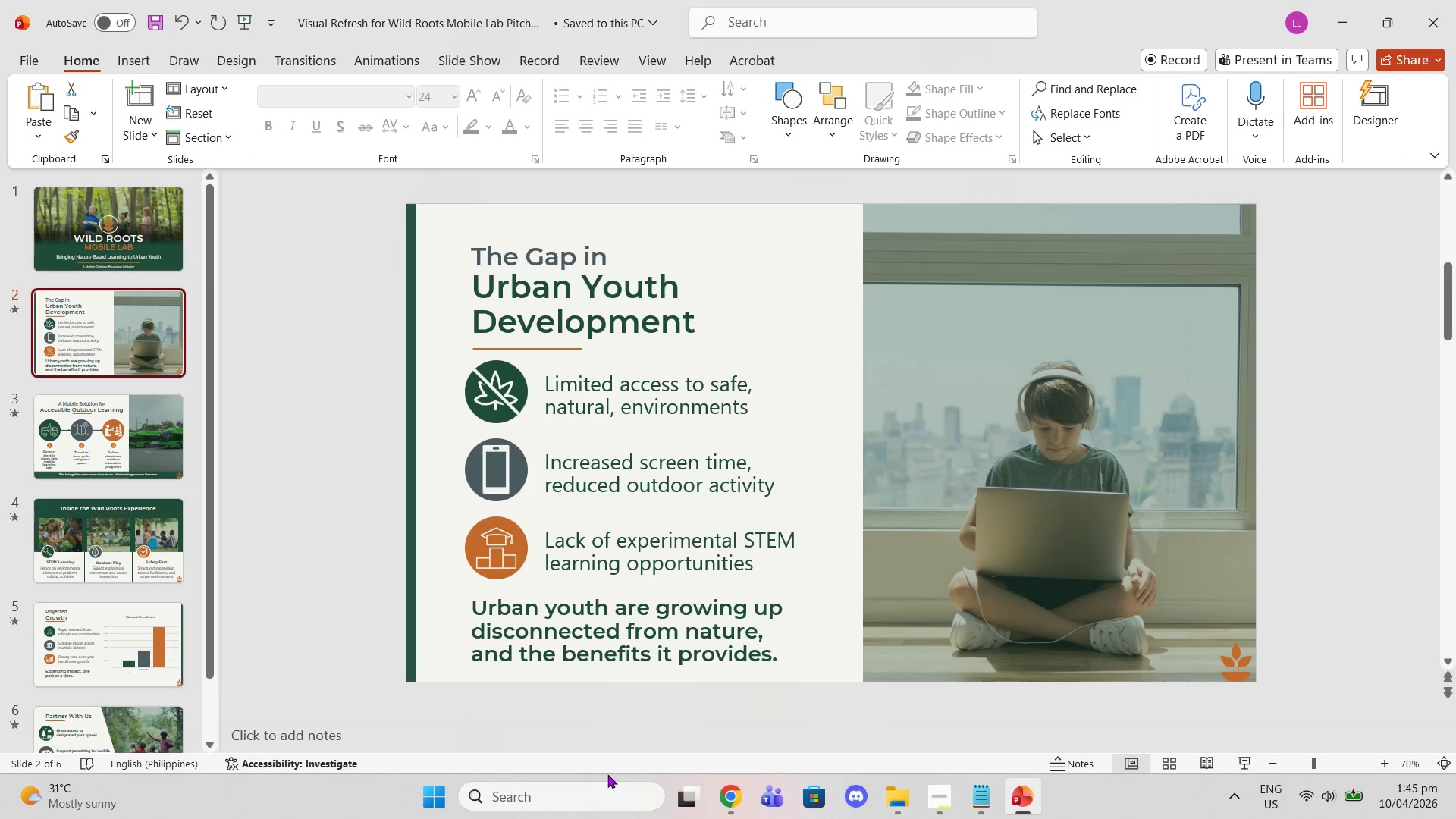 
wait(10.77)
 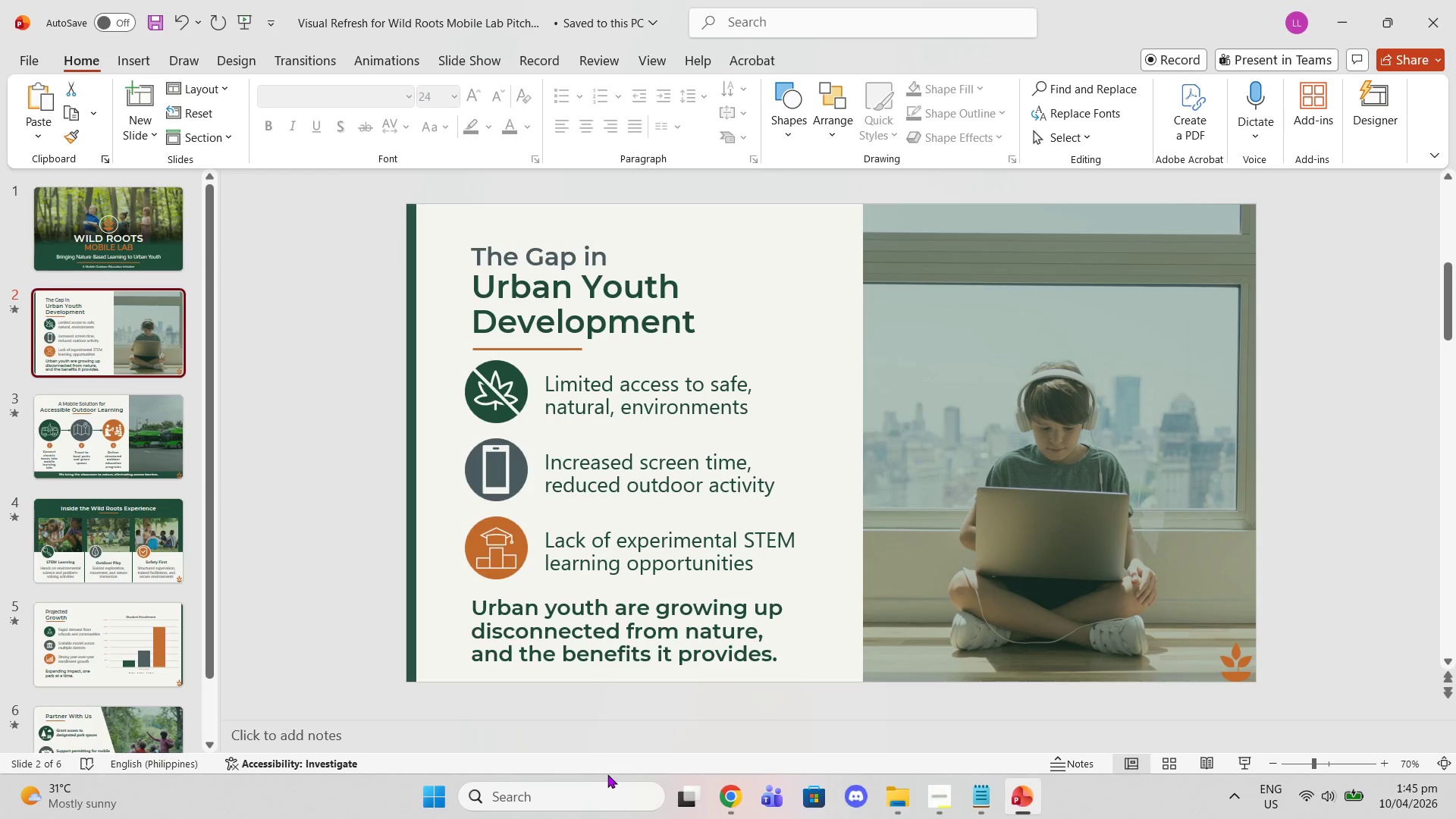 
scroll: coordinate [601, 632], scroll_direction: down, amount: 1.0
 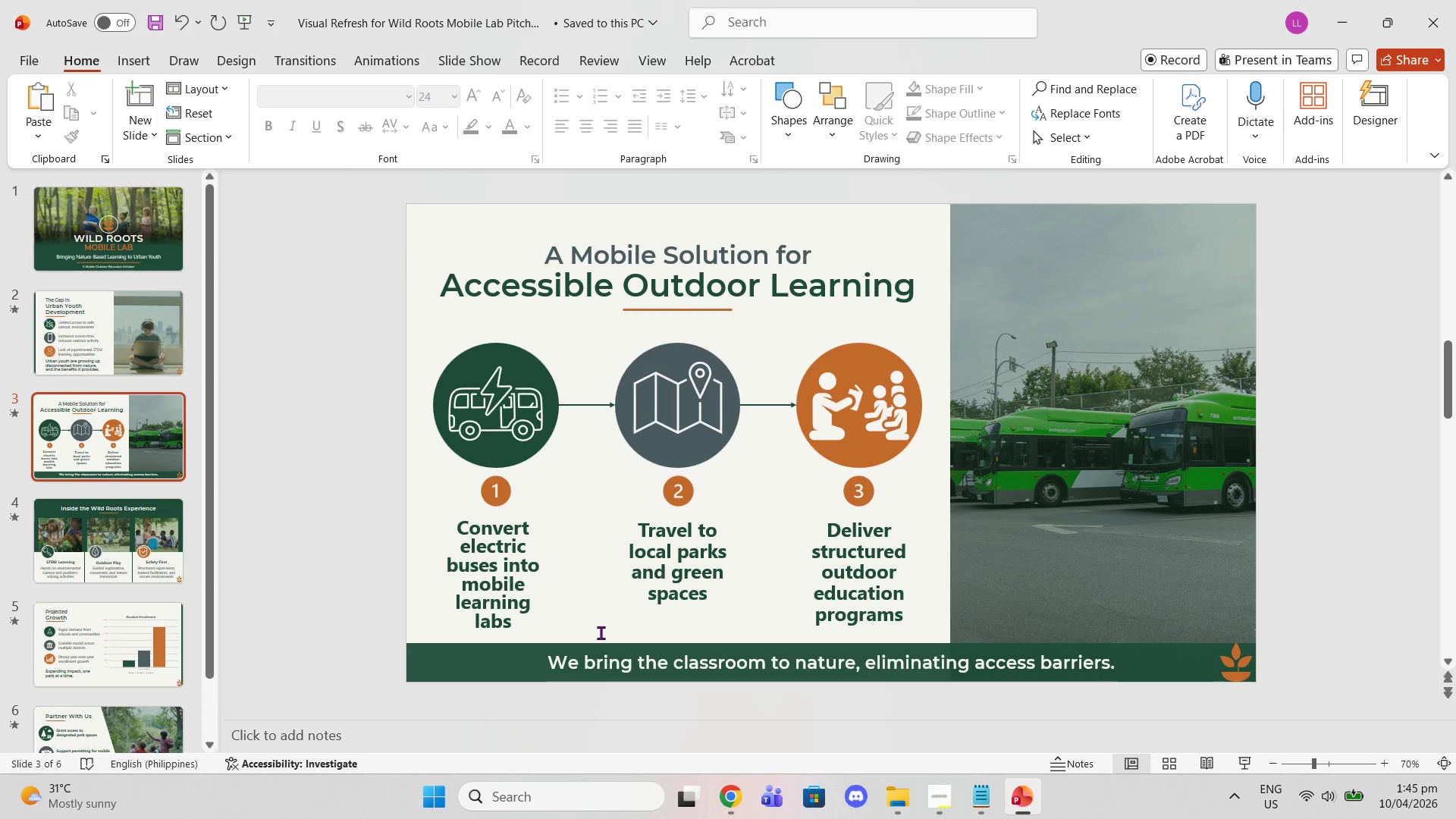 
wait(7.58)
 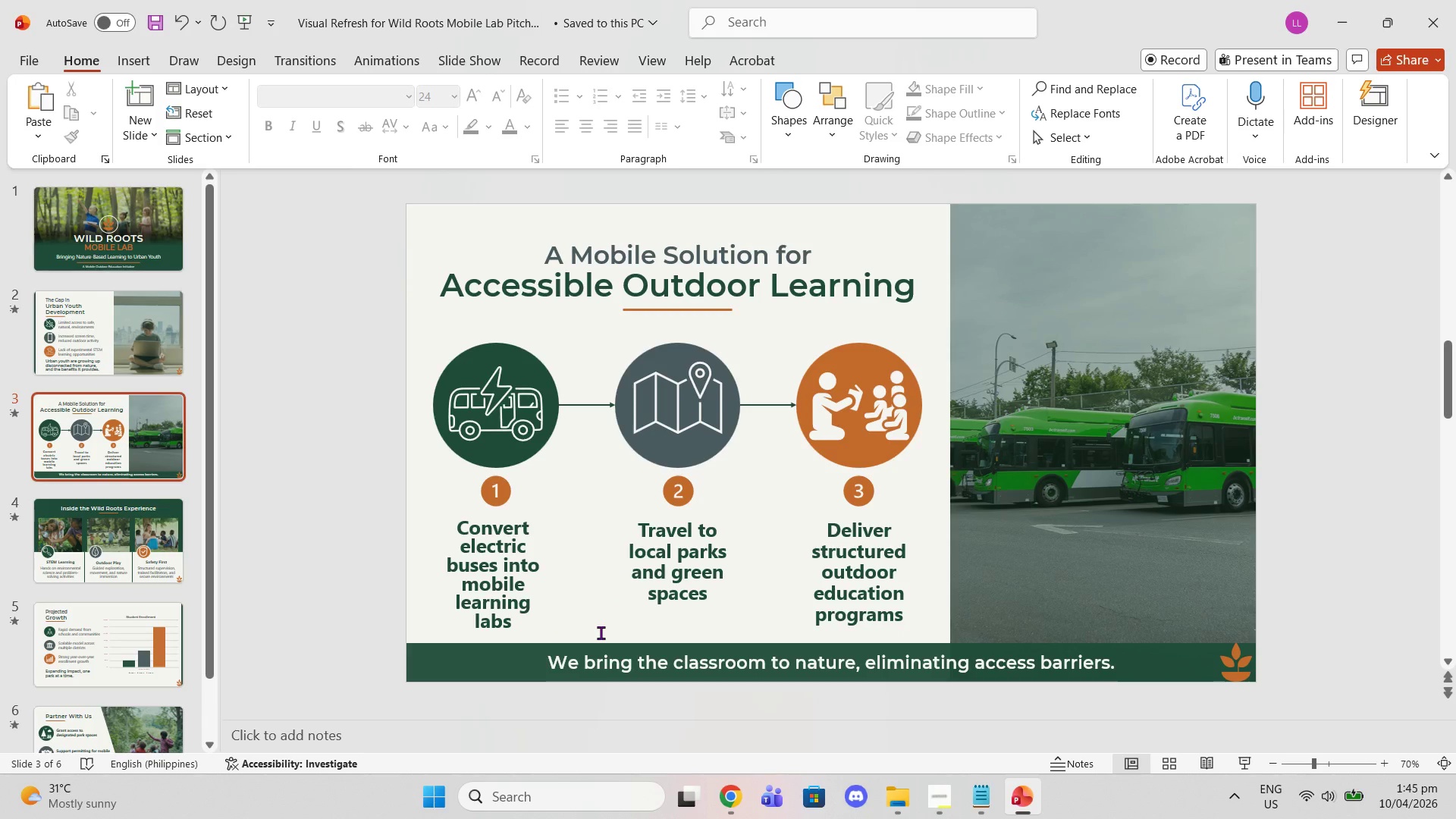 
left_click([468, 554])
 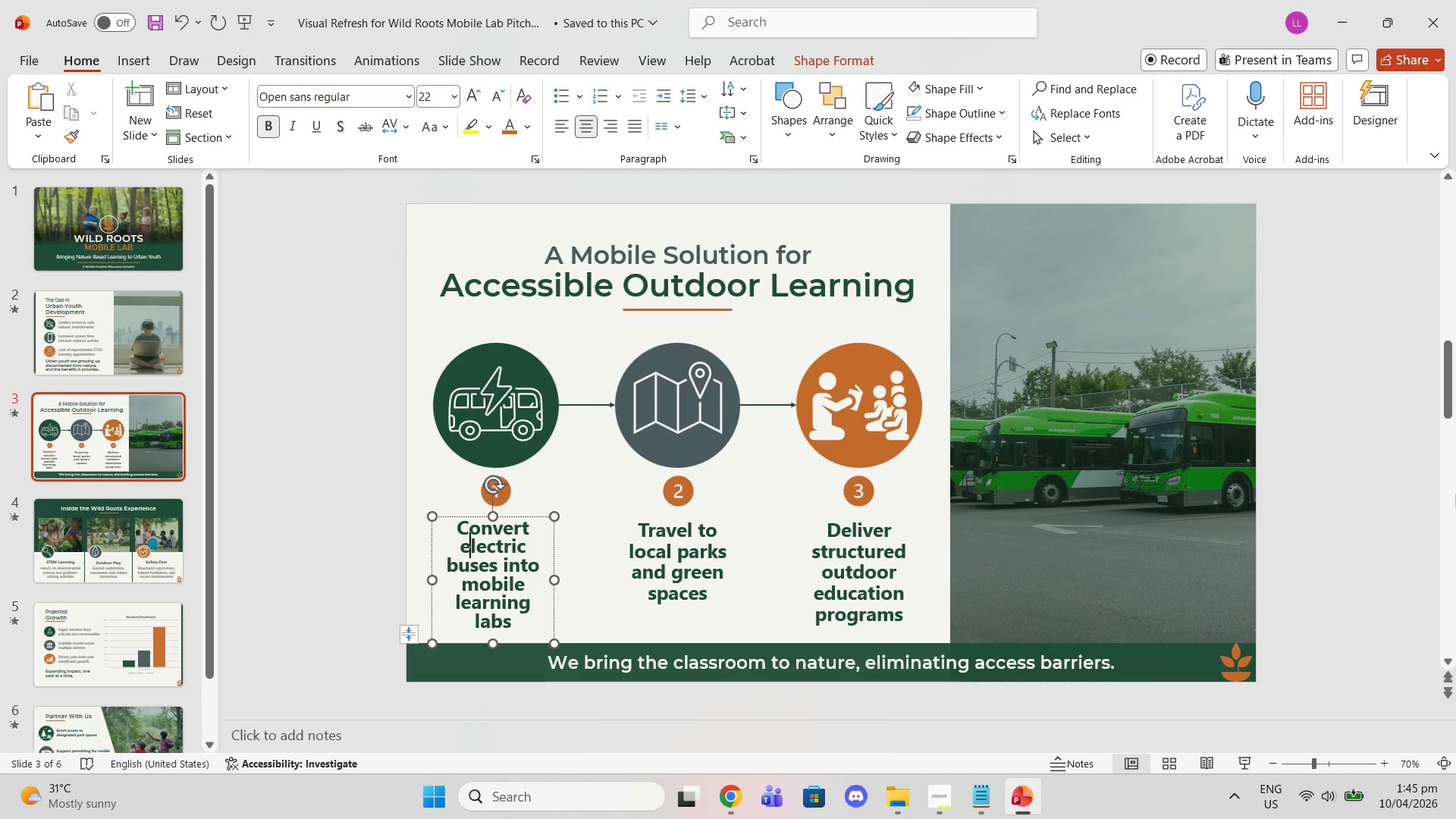 
mouse_move([1407, 811])
 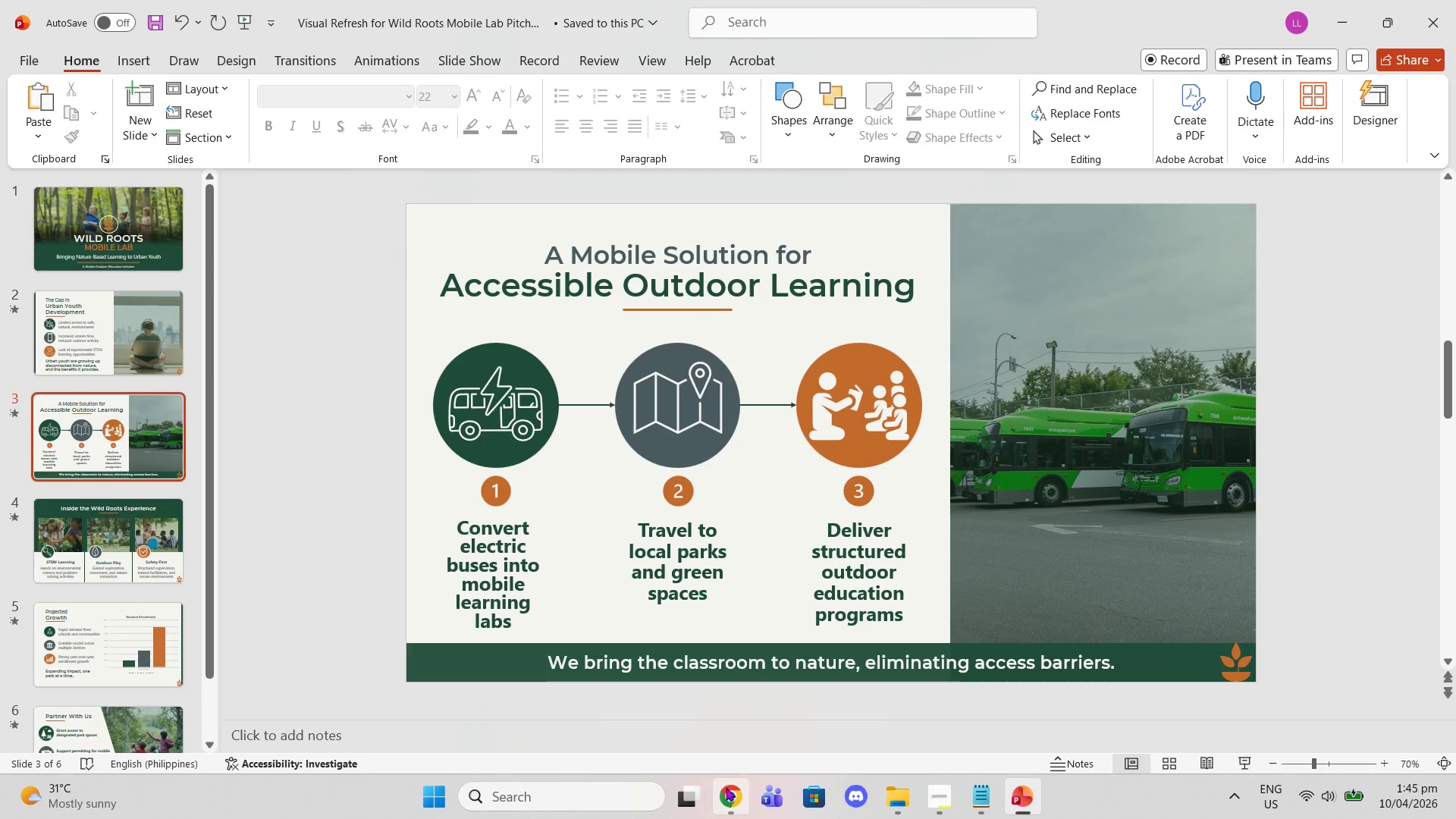 
left_click([726, 787])
 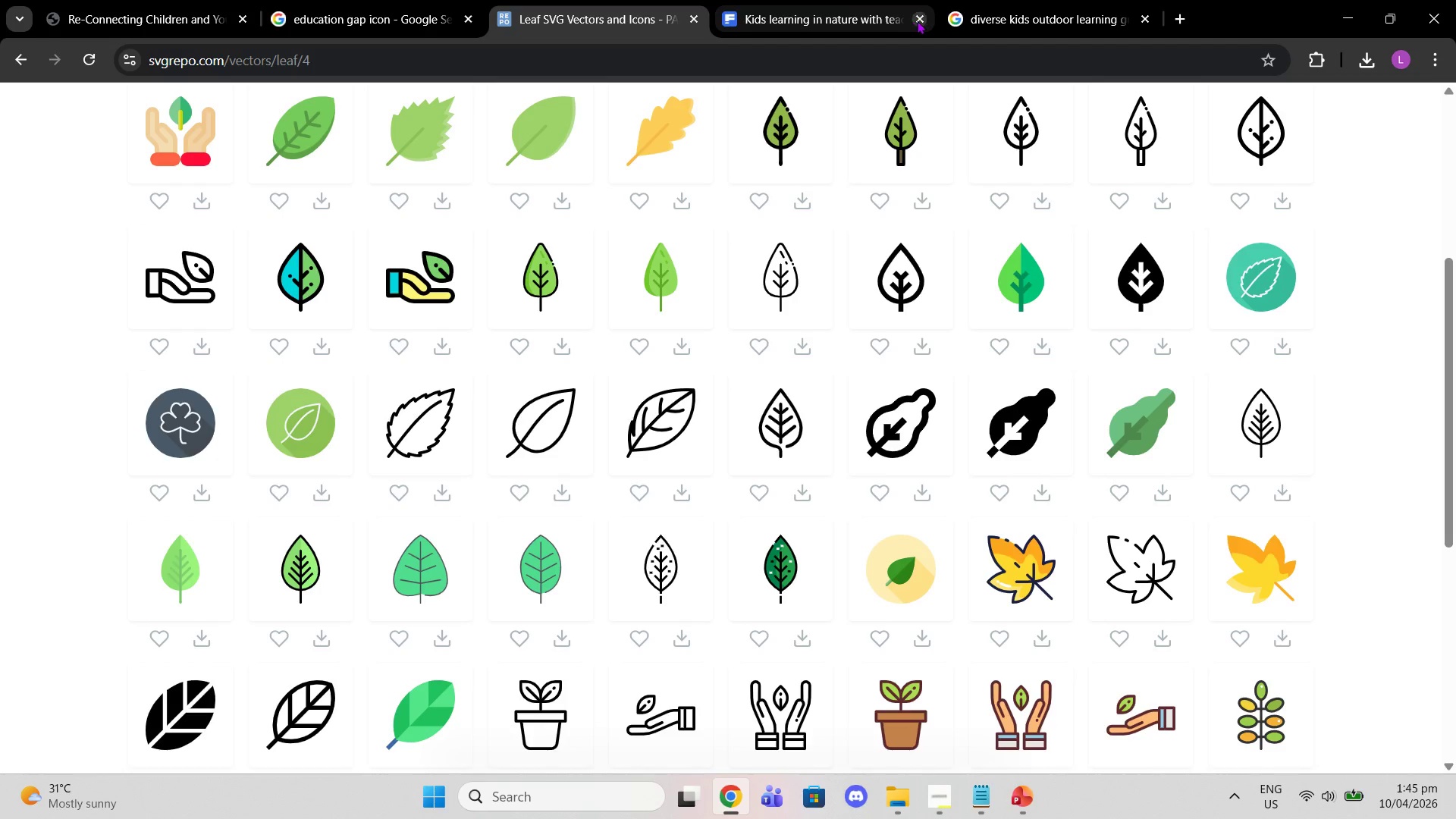 
left_click([964, 18])
 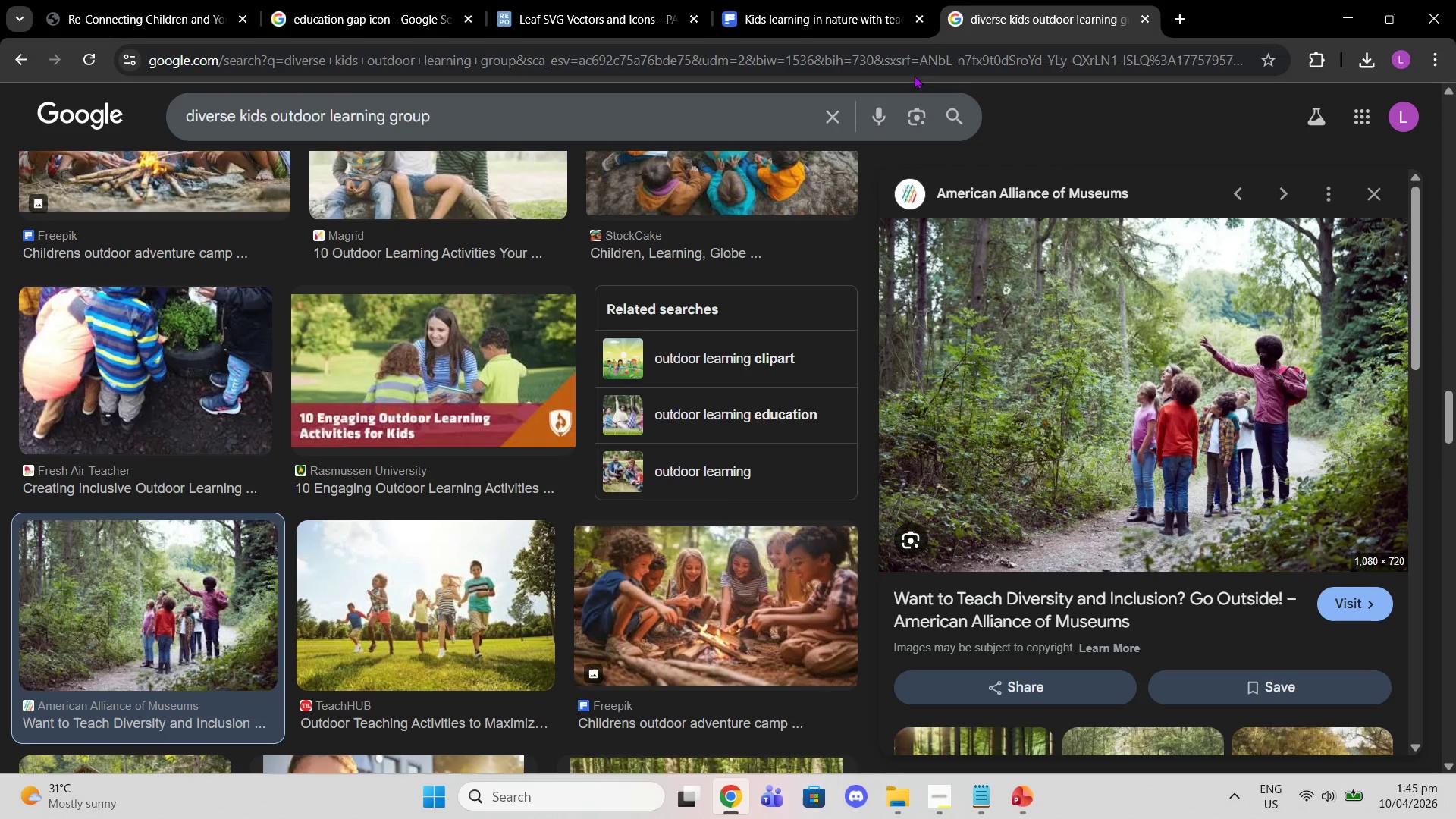 
left_click([912, 73])
 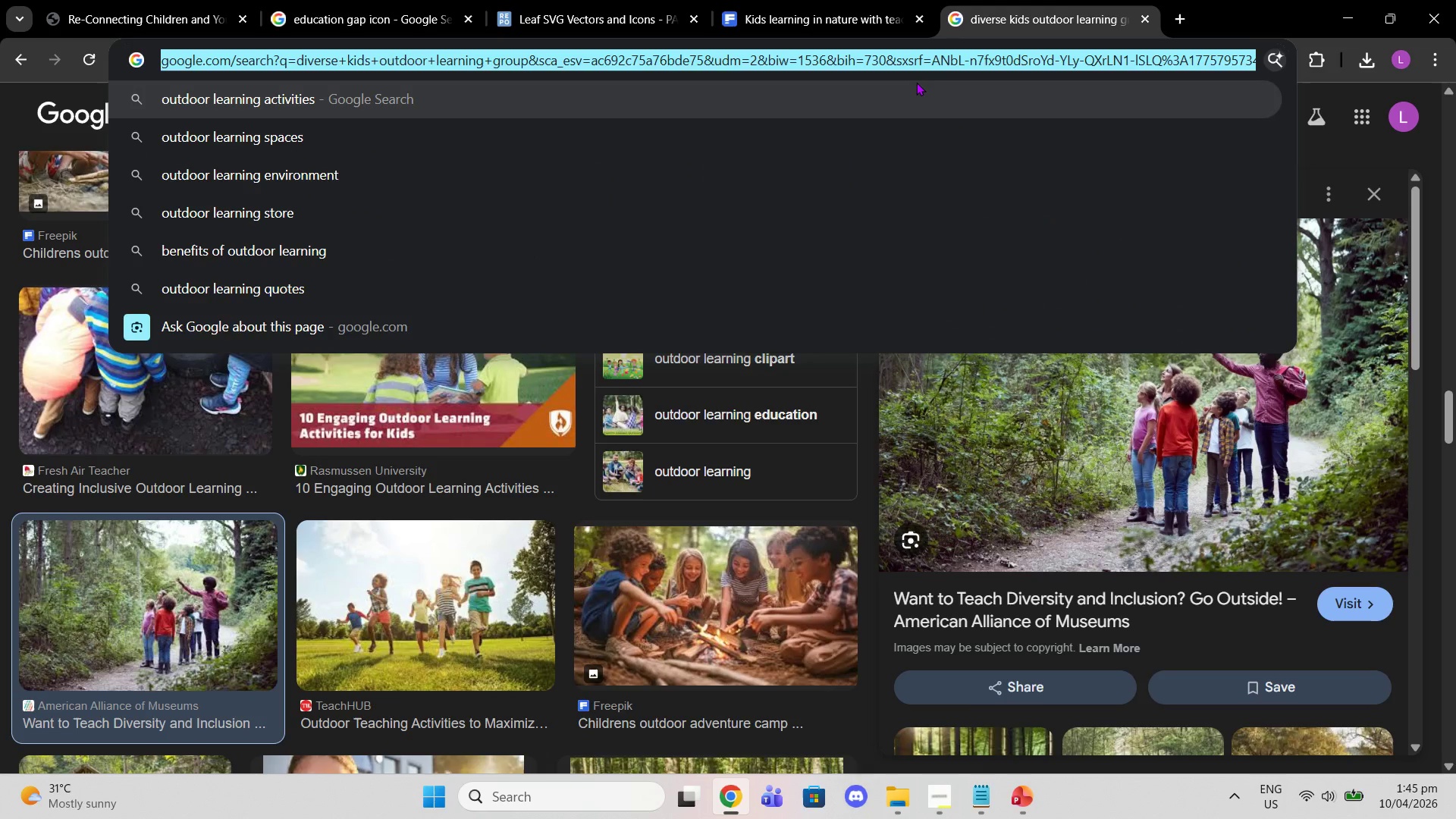 
type(busses ort )
key(Backspace)
key(Backspace)
type( buses)
 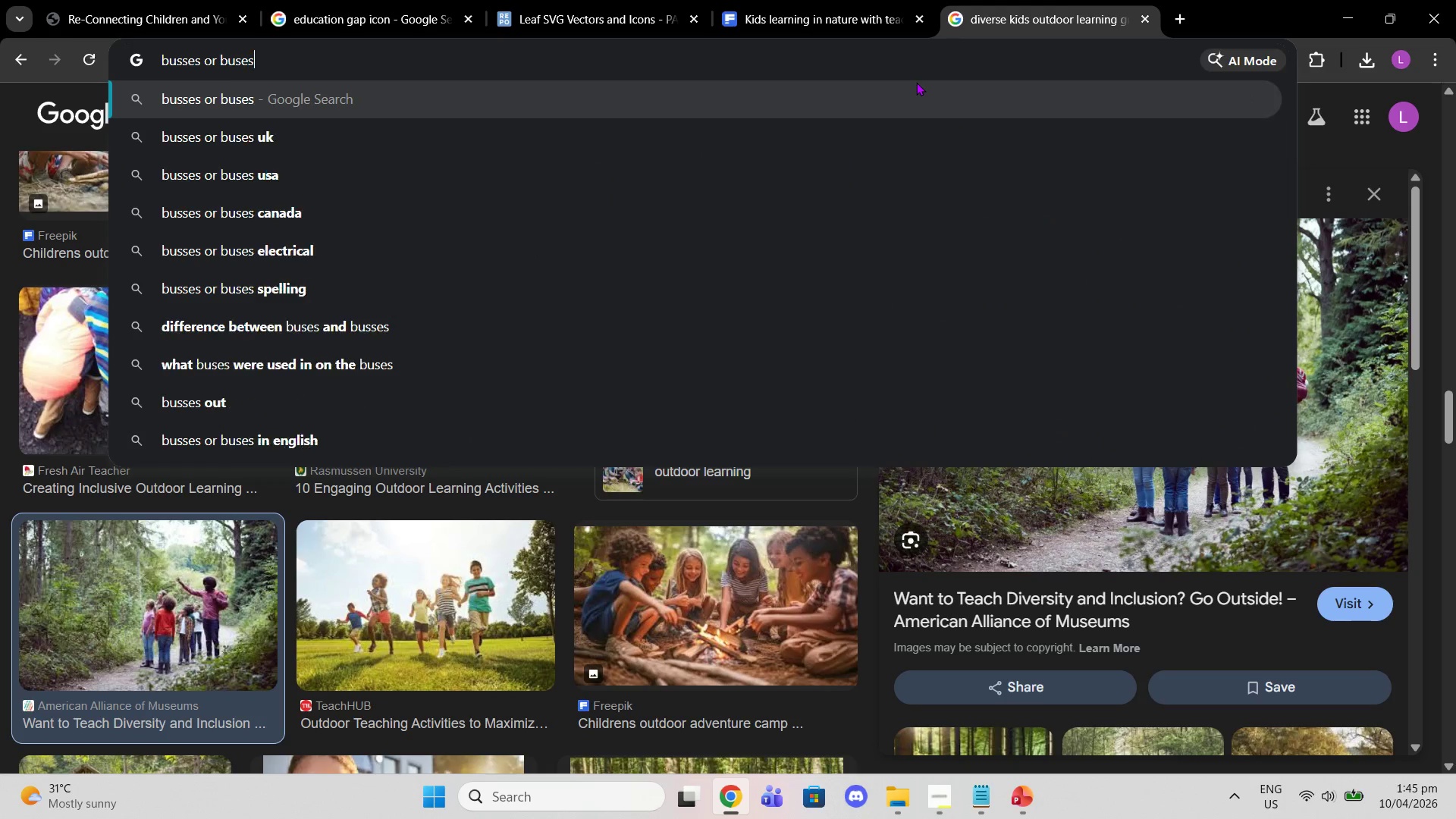 
key(Enter)
 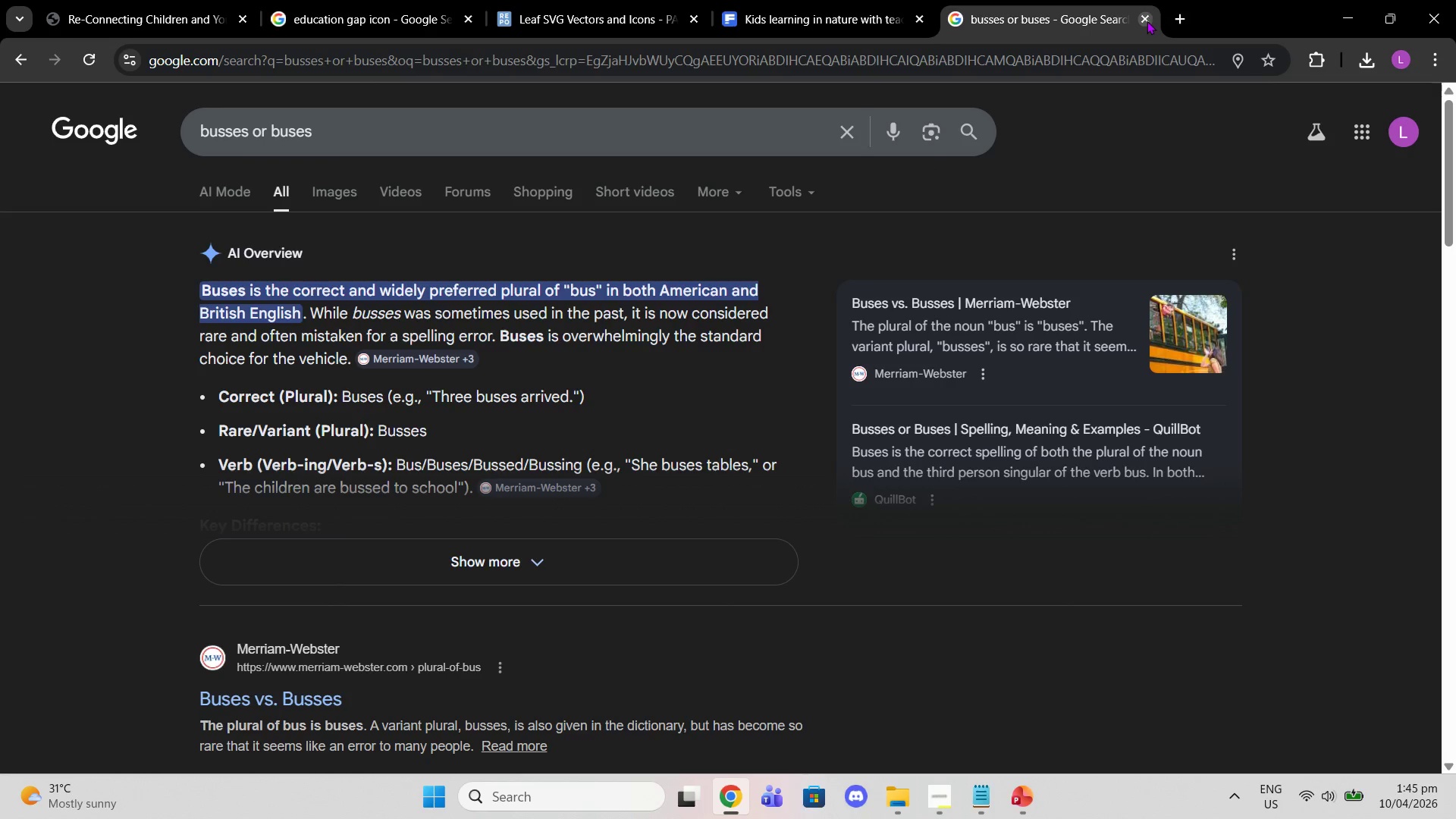 
wait(5.47)
 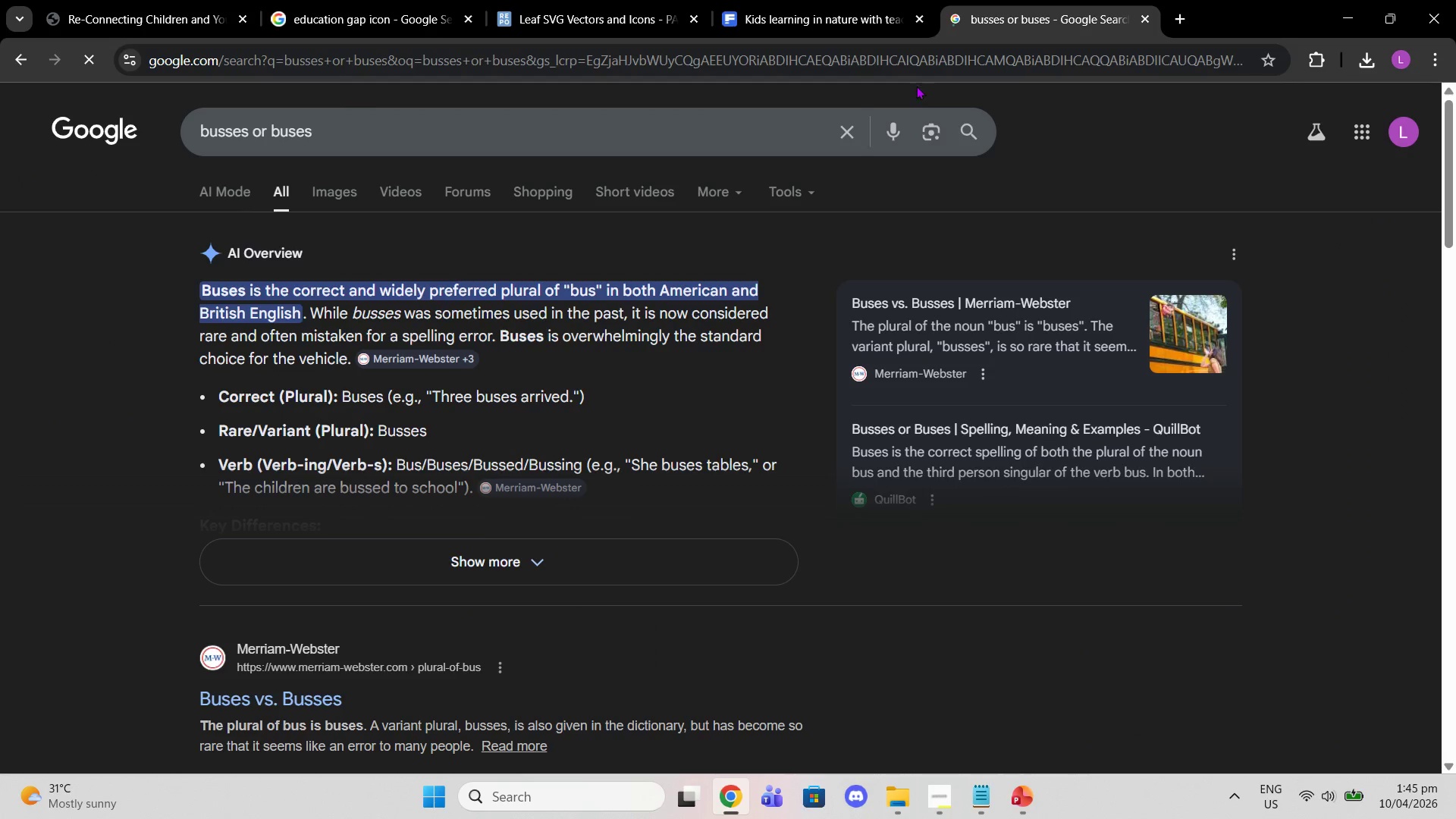 
left_click([1037, 789])
 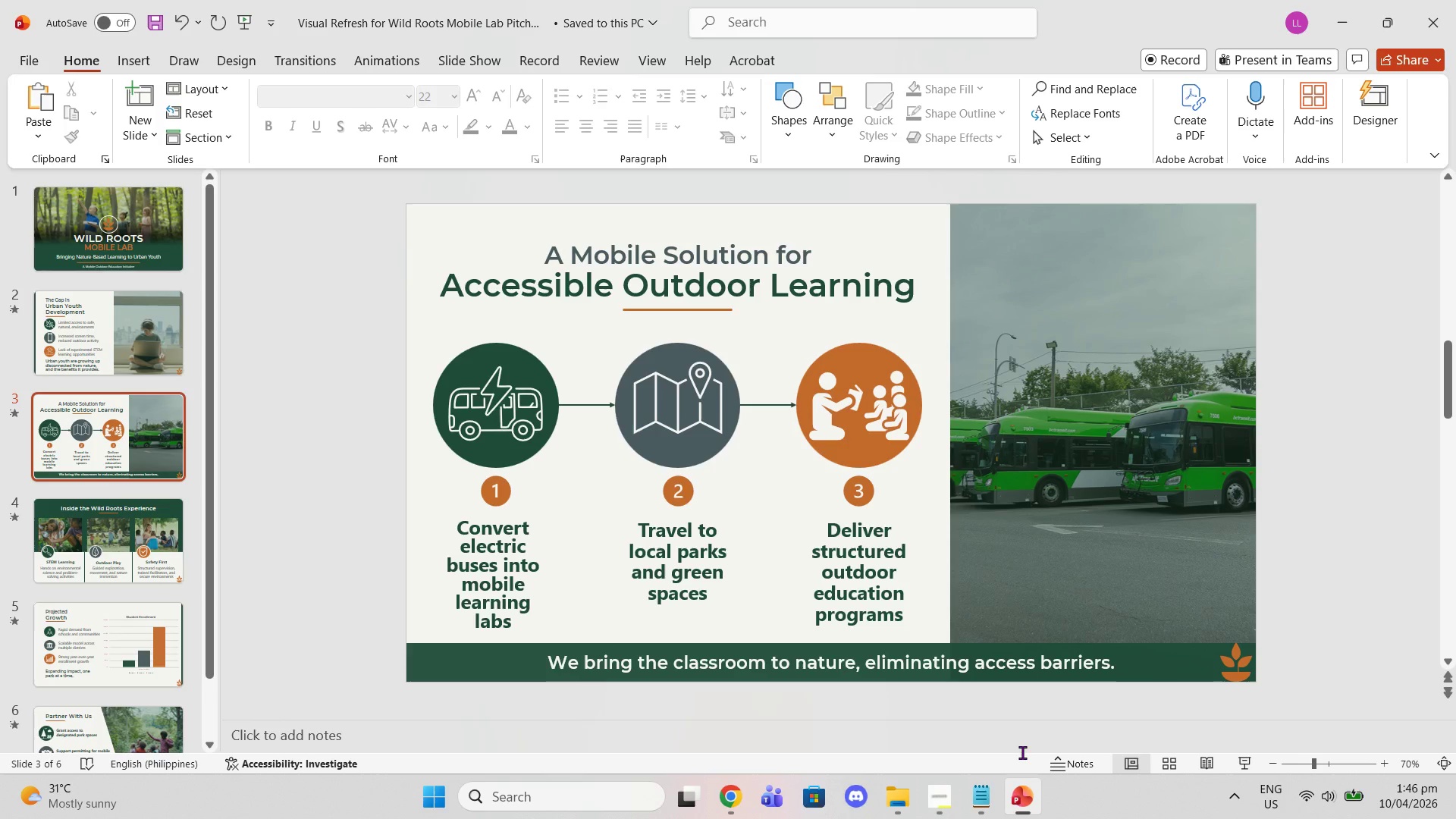 
wait(14.72)
 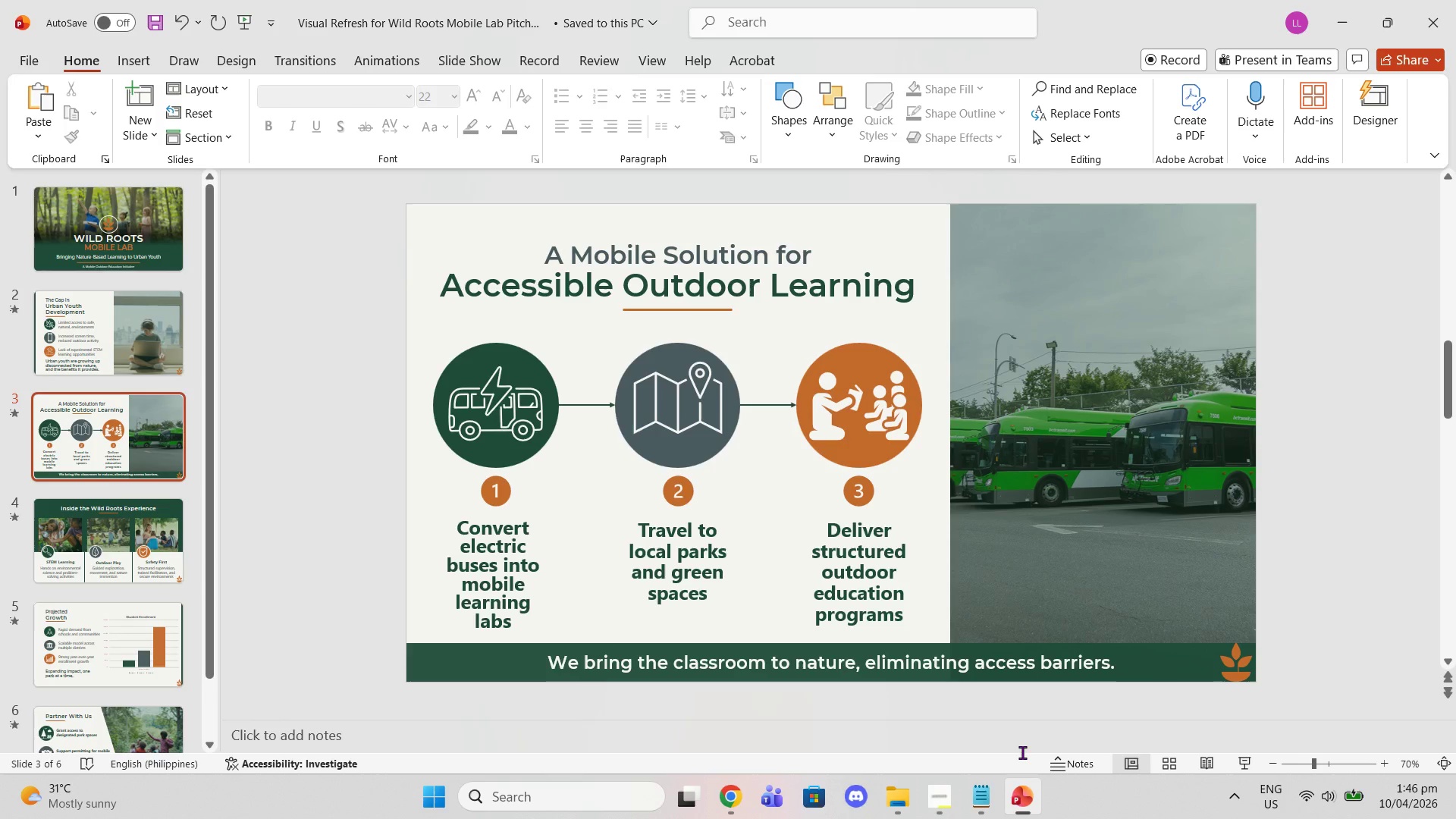 
left_click([983, 660])
 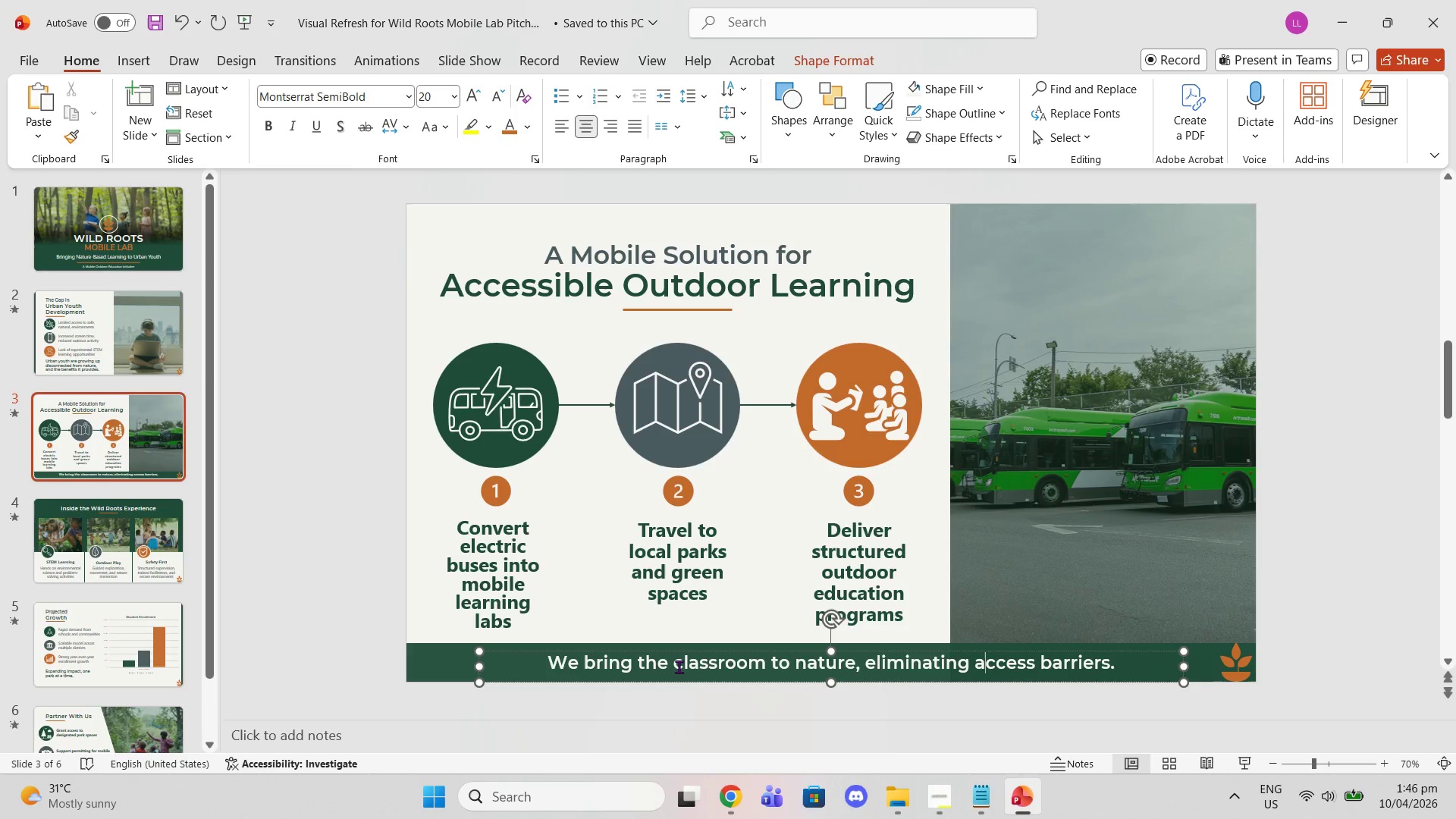 
left_click([1089, 671])
 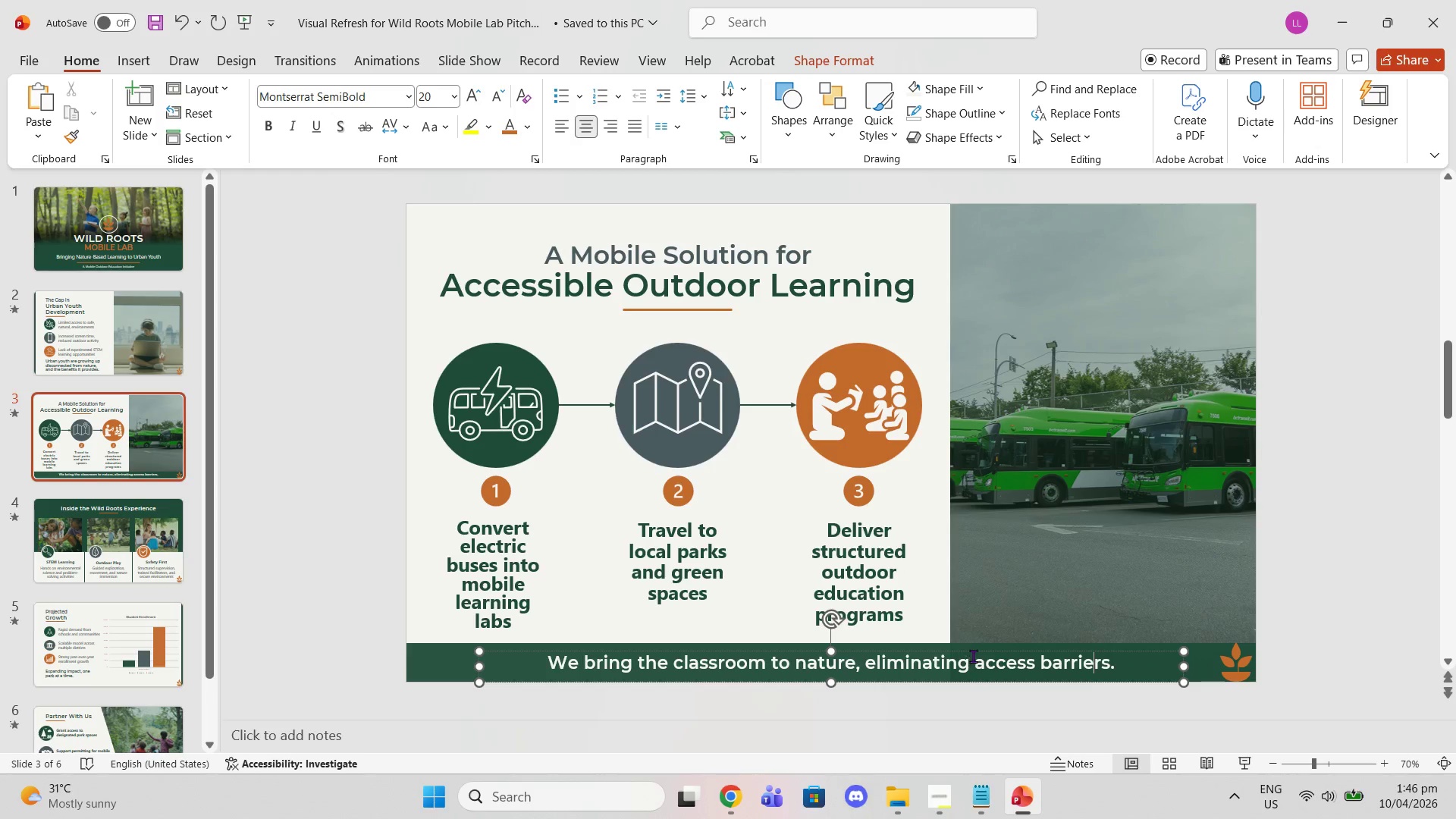 
left_click([984, 659])
 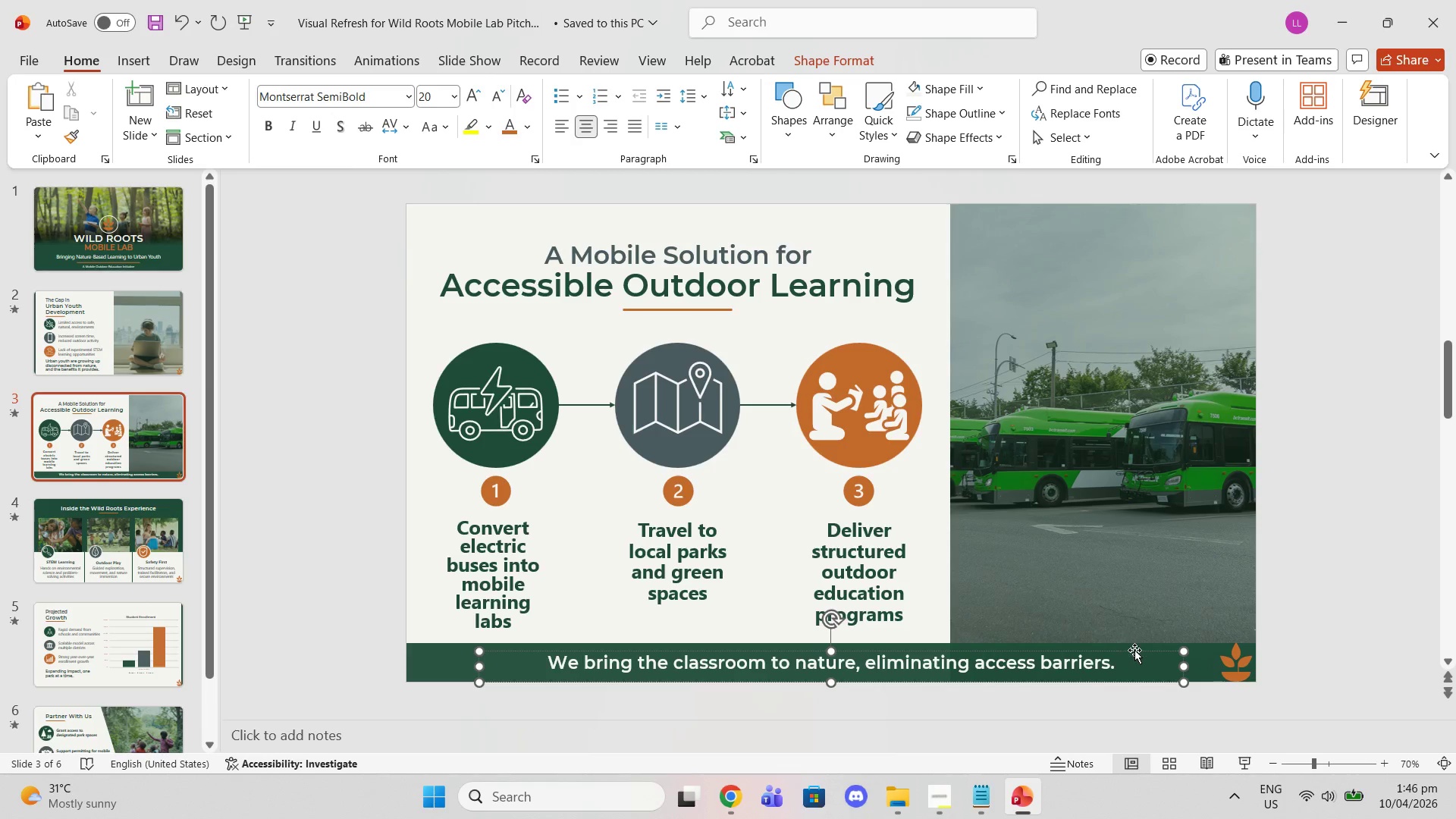 
left_click([1135, 651])
 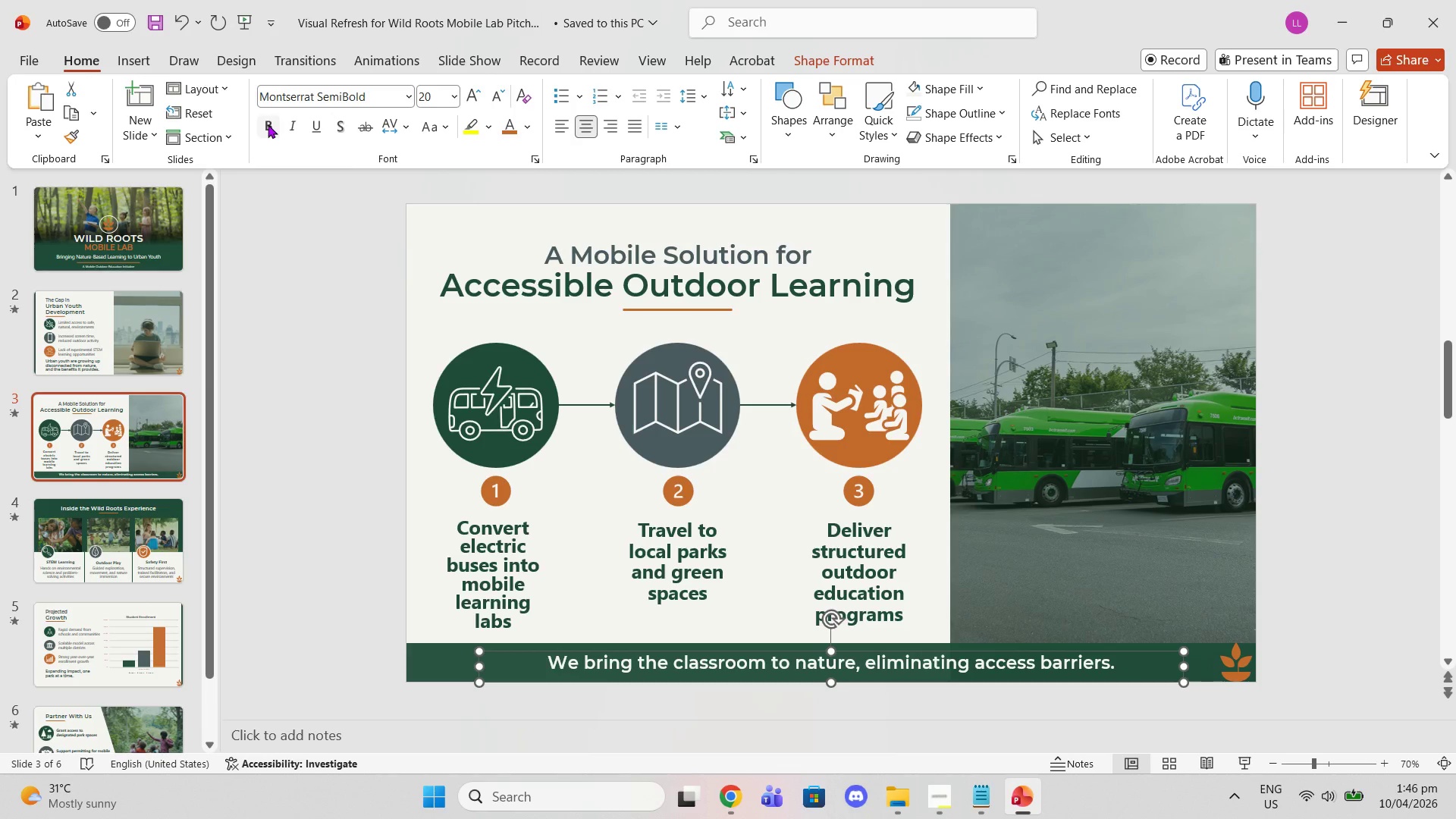 
double_click([268, 124])
 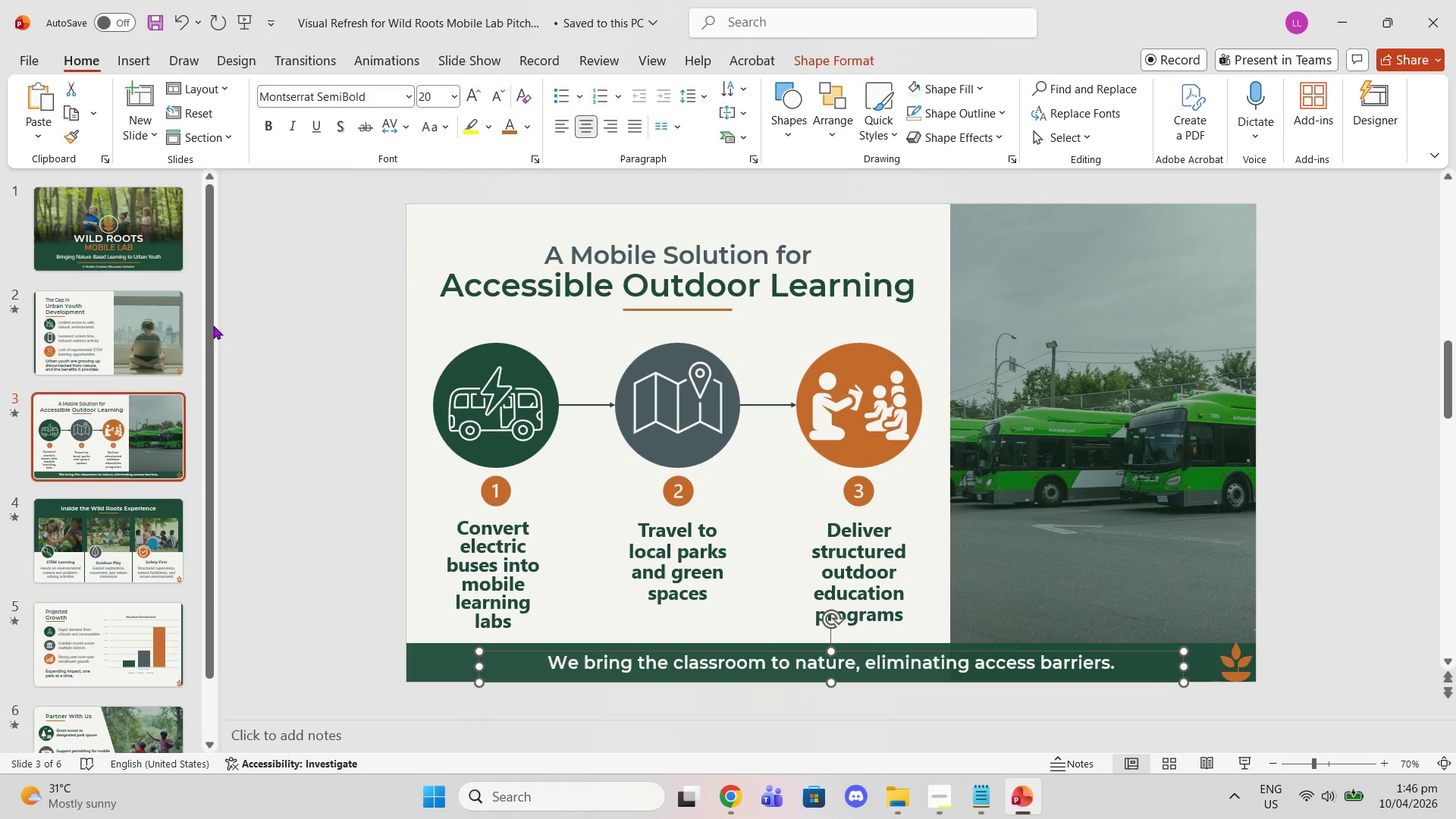 
left_click([118, 305])
 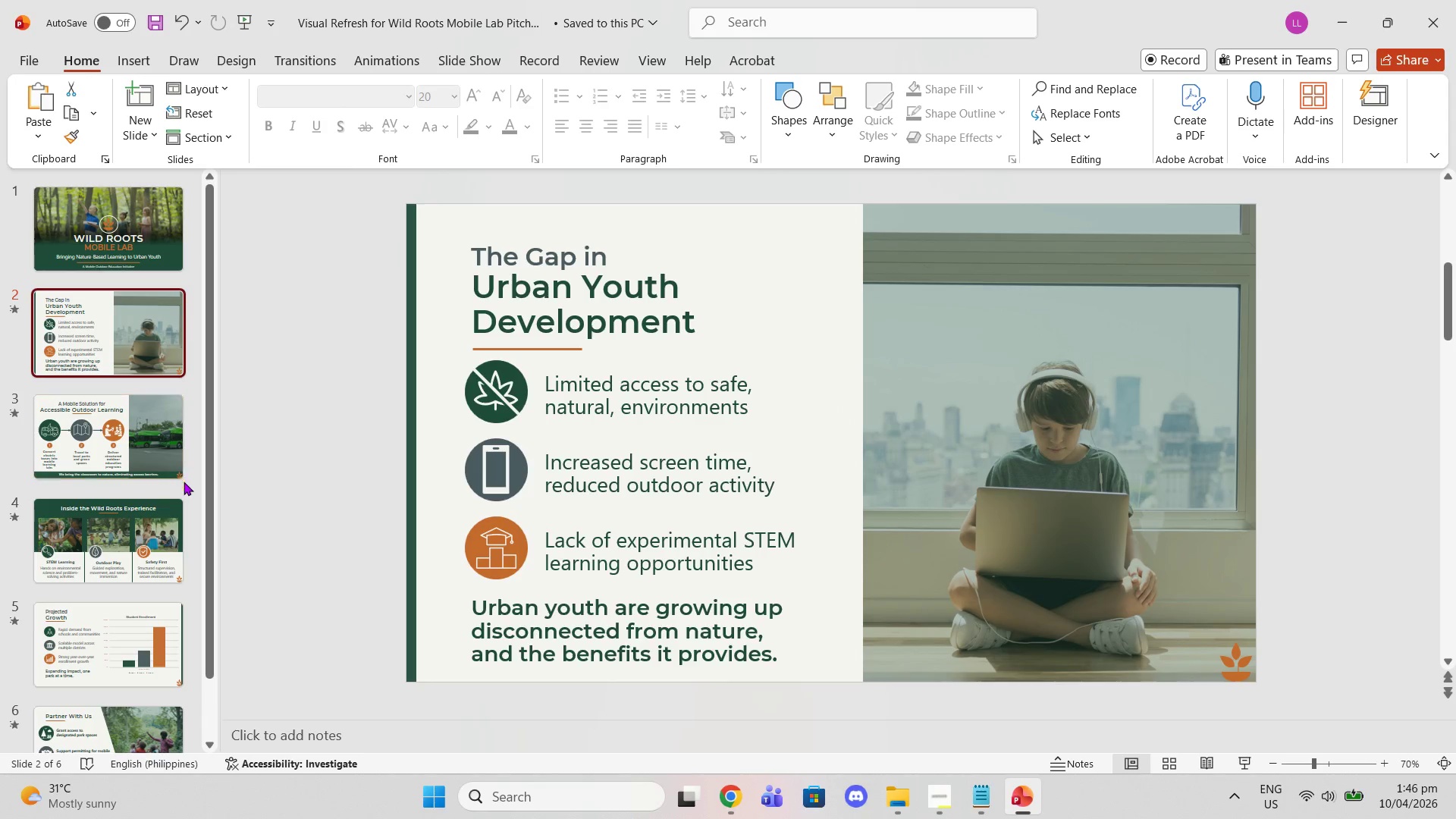 
left_click([184, 482])
 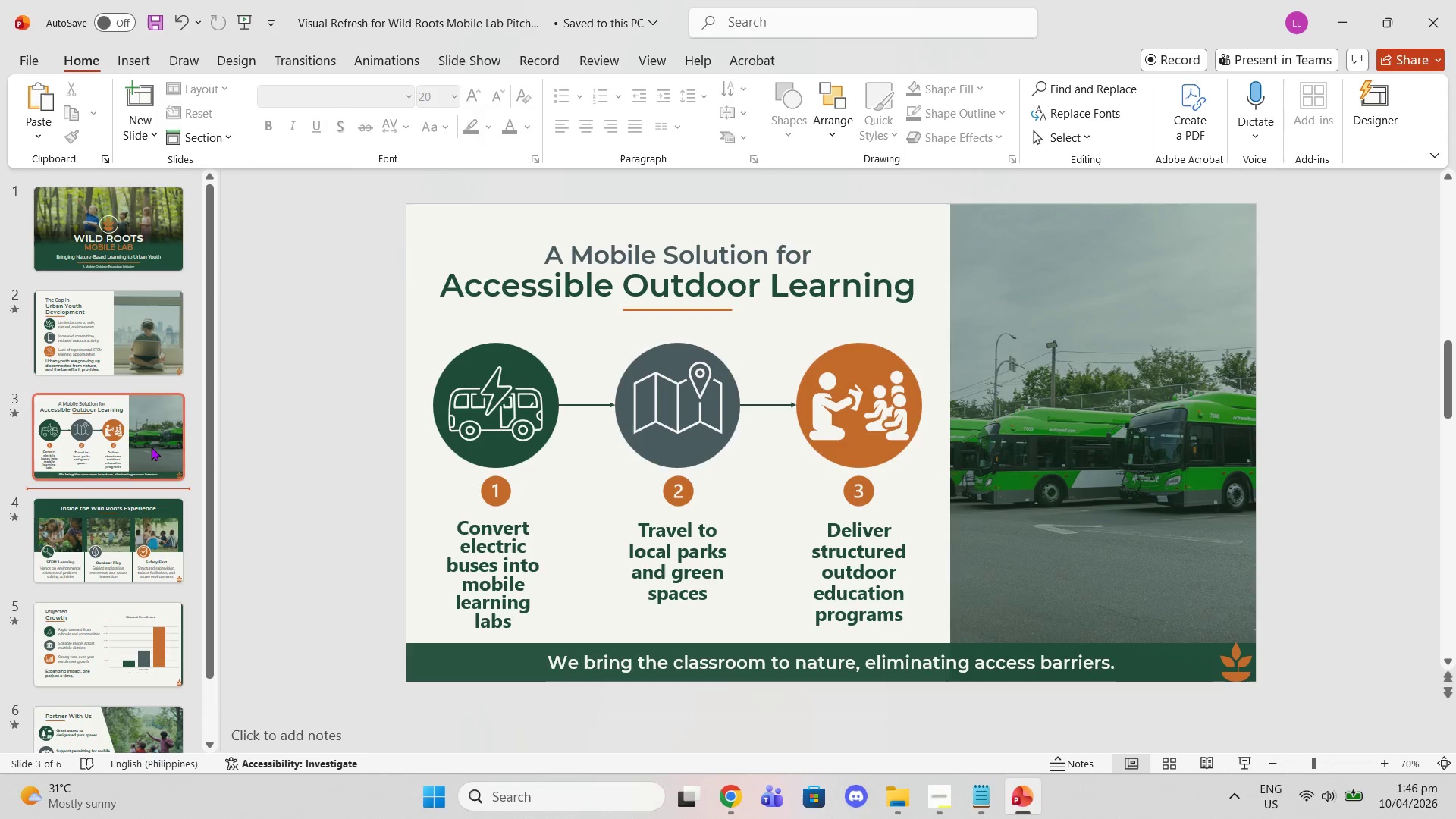 
left_click([150, 446])
 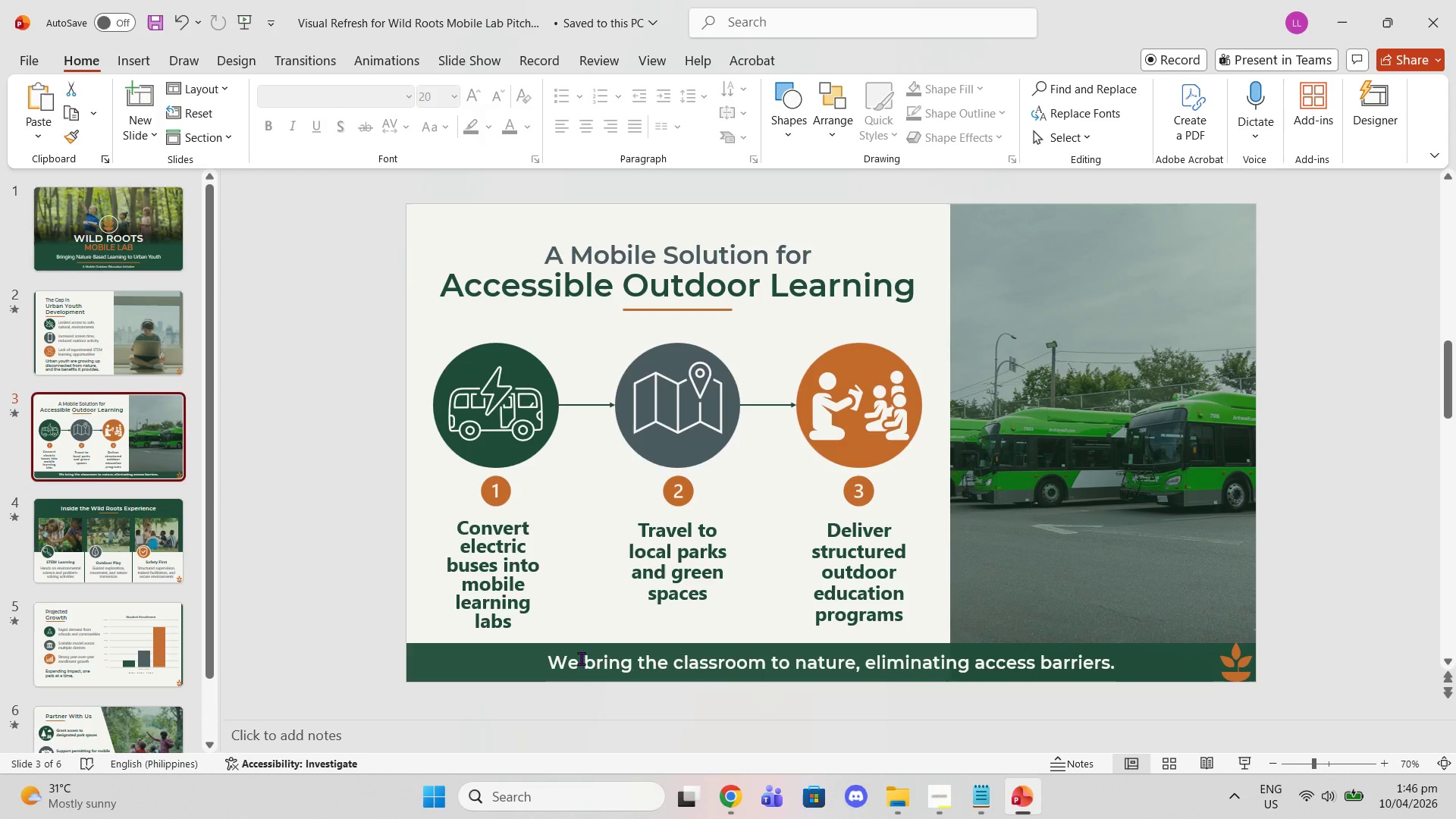 
left_click([588, 671])
 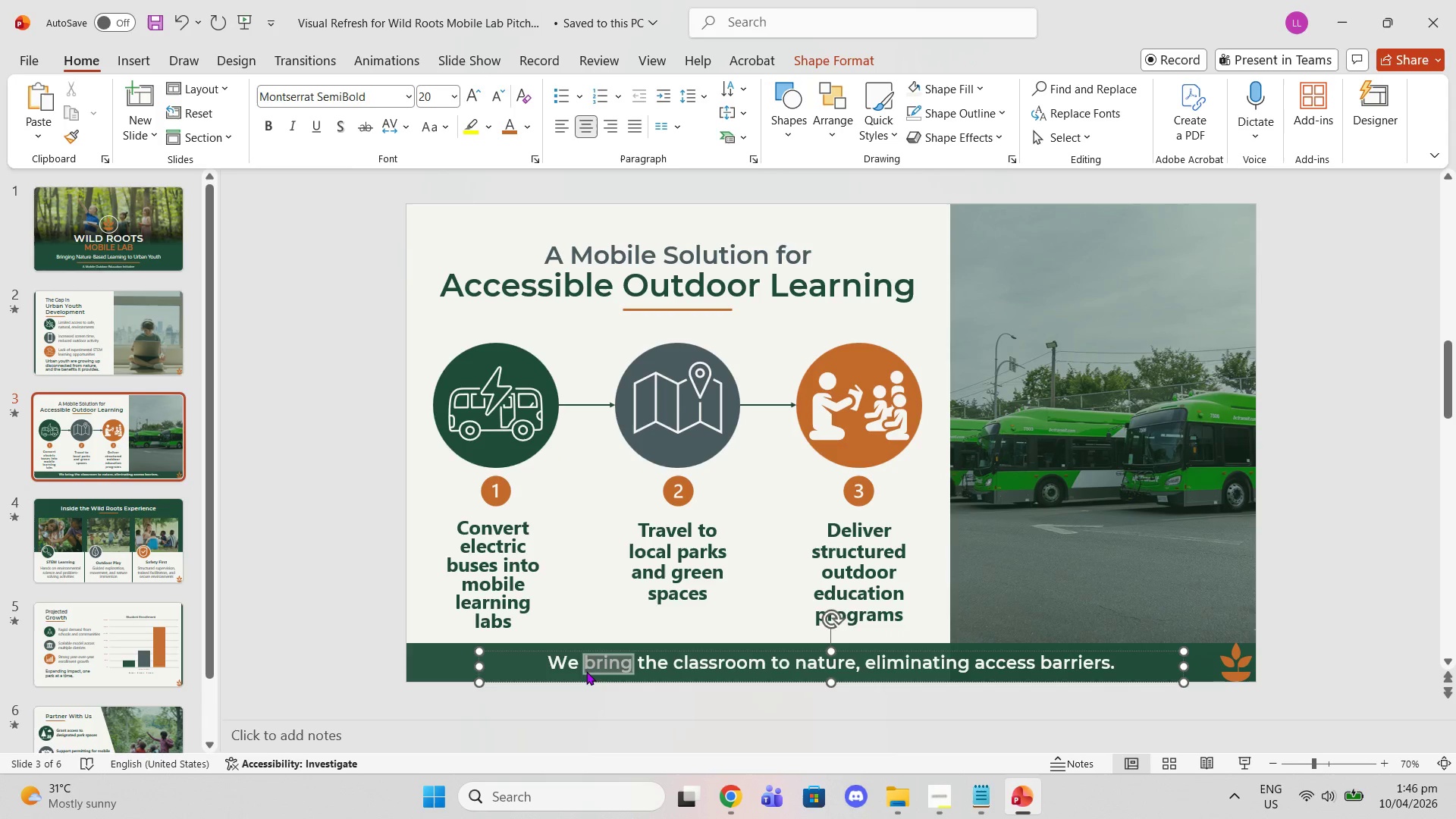 
triple_click([586, 671])
 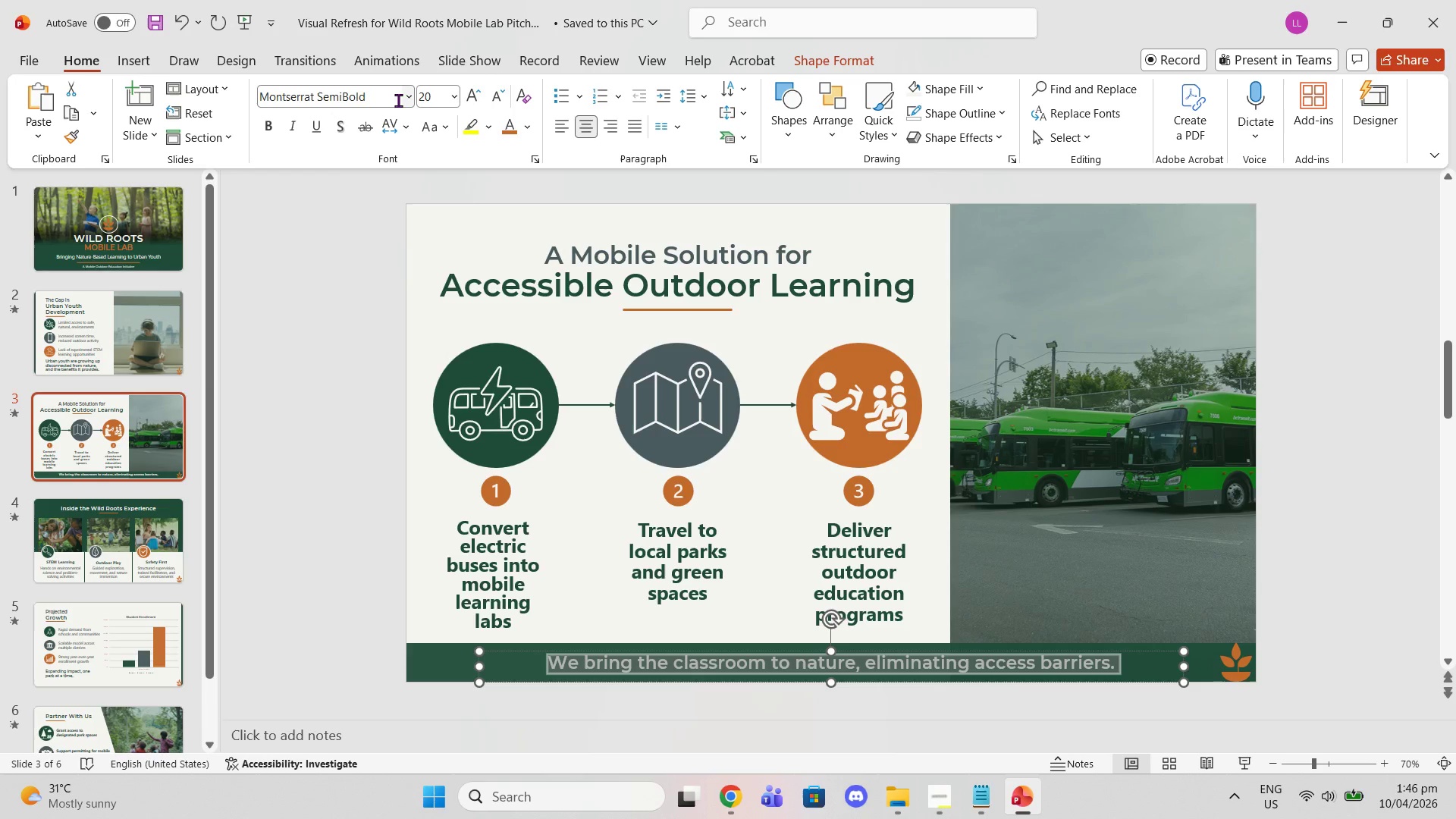 
left_click([411, 101])
 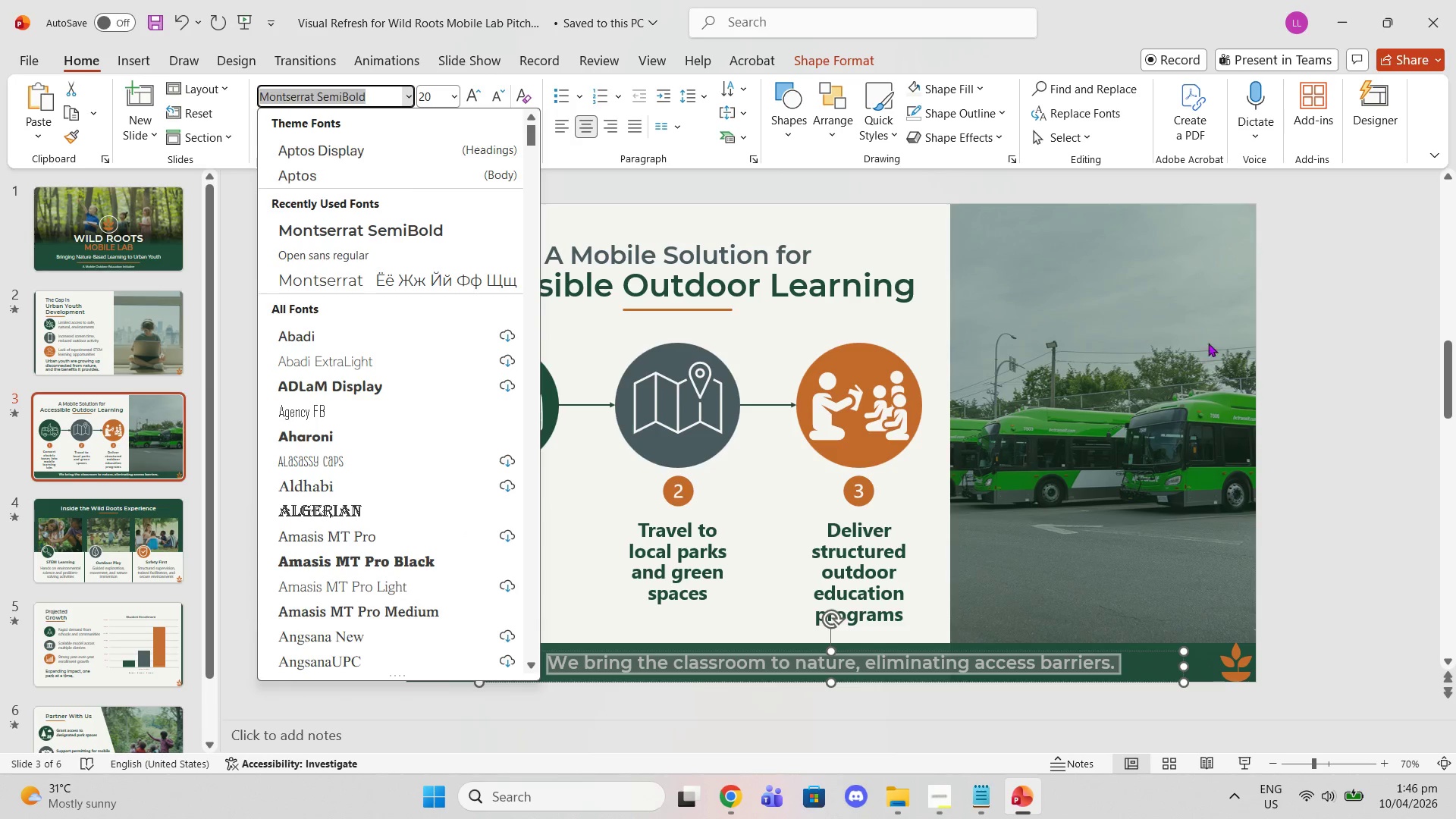 
left_click([1320, 373])
 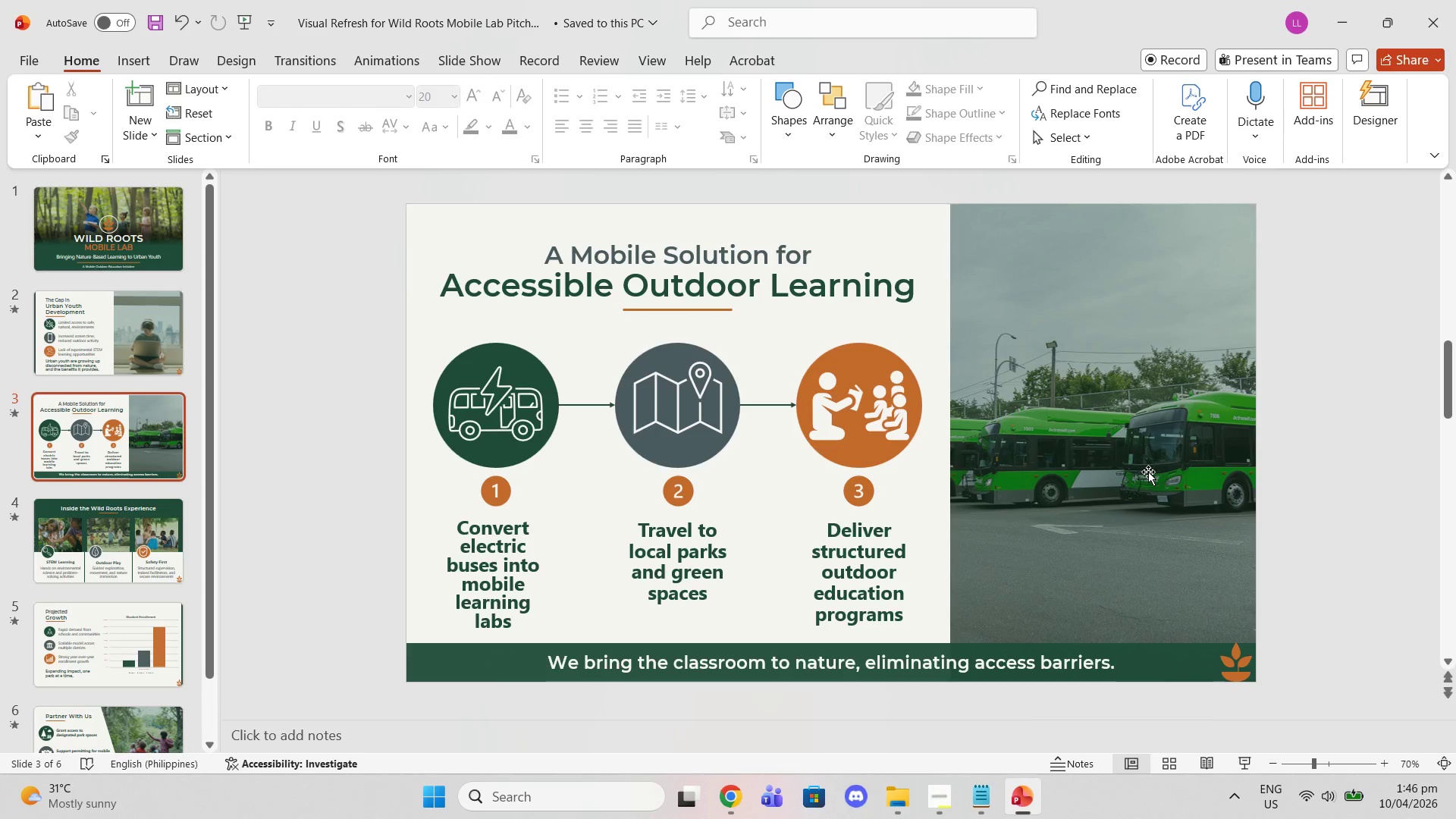 
wait(8.97)
 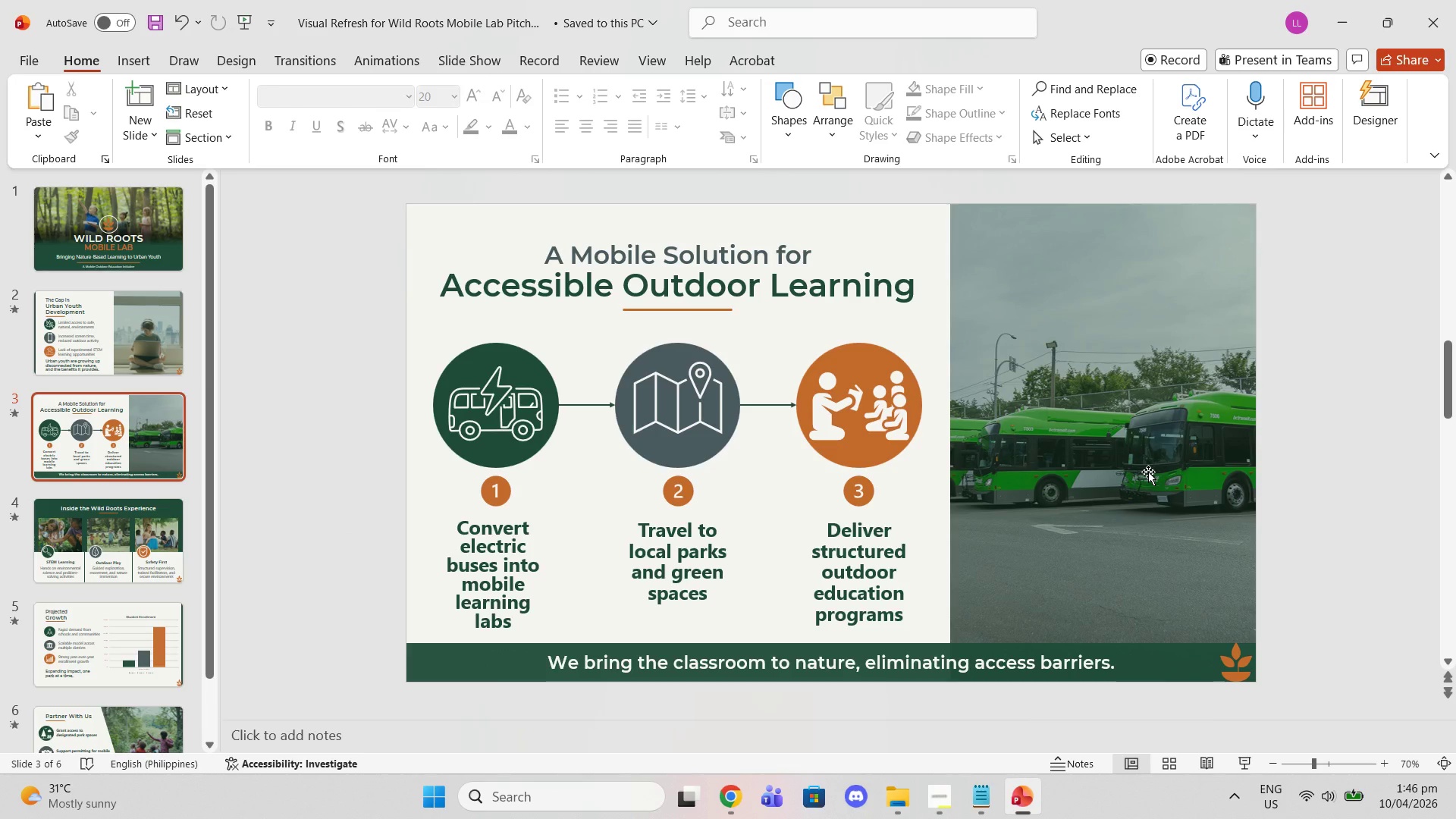 
scroll: coordinate [1150, 504], scroll_direction: down, amount: 1.0
 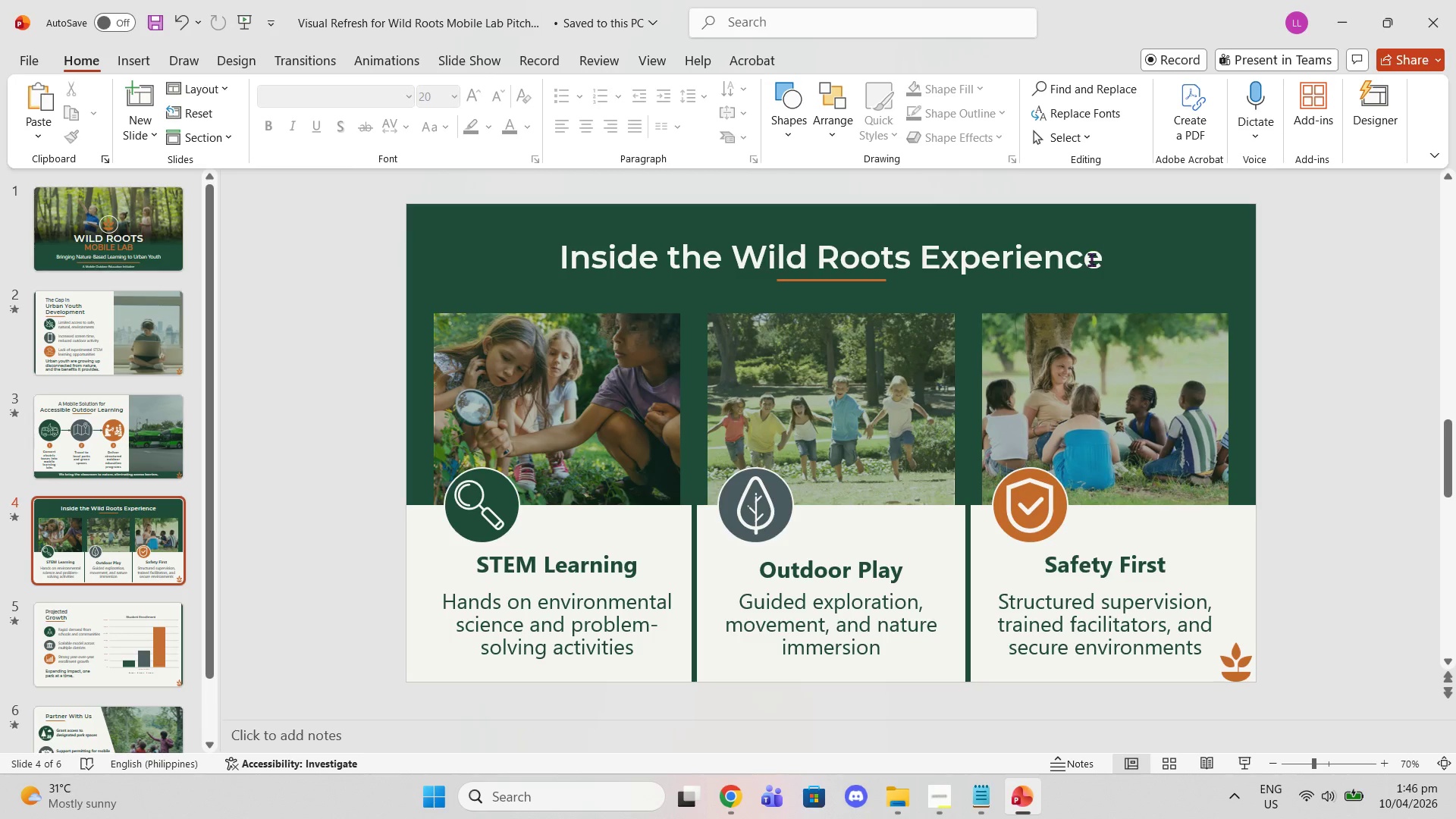 
left_click([1090, 262])
 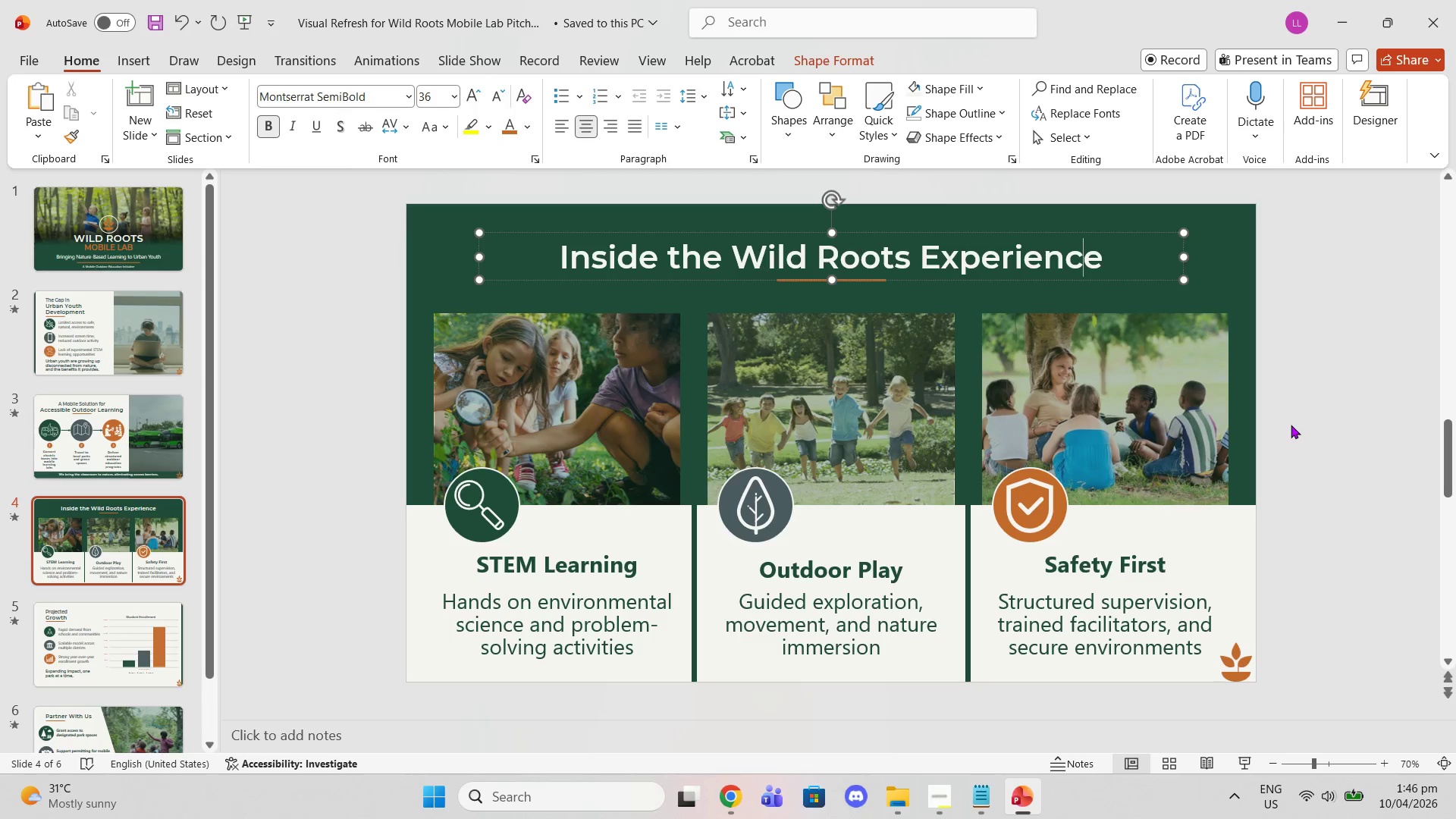 
wait(10.28)
 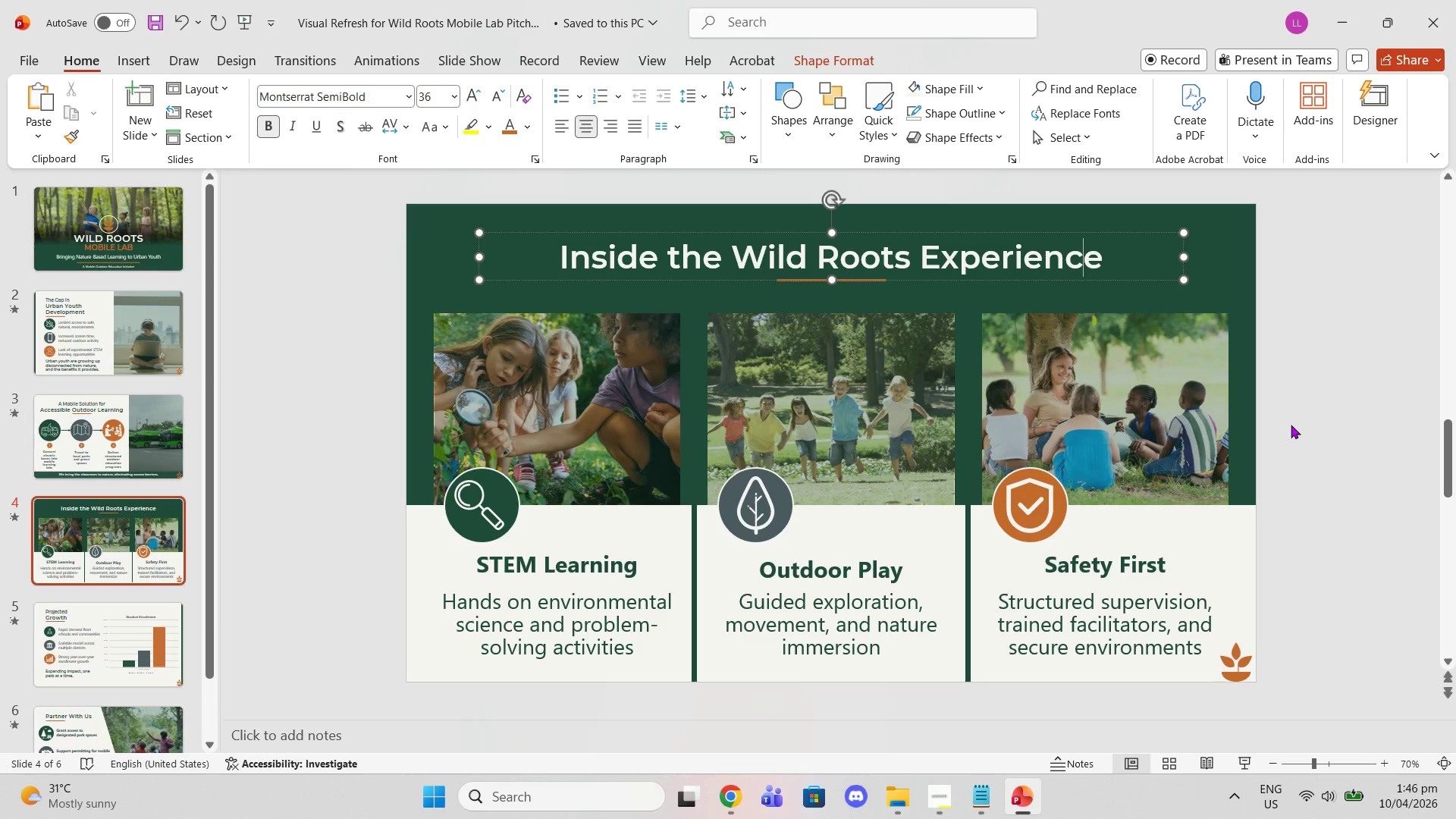 
scroll: coordinate [232, 560], scroll_direction: down, amount: 1.0
 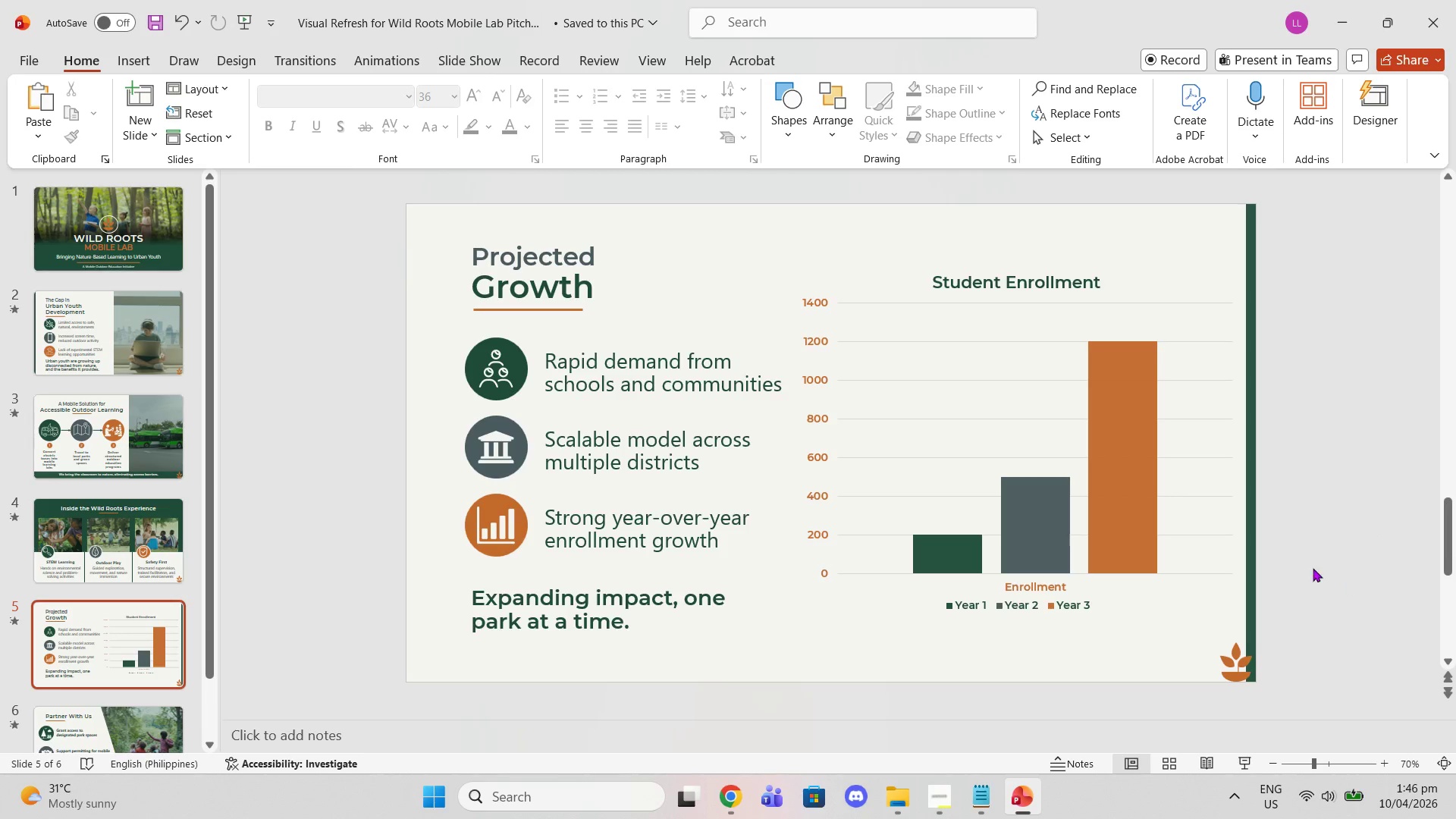 
left_click([1253, 654])
 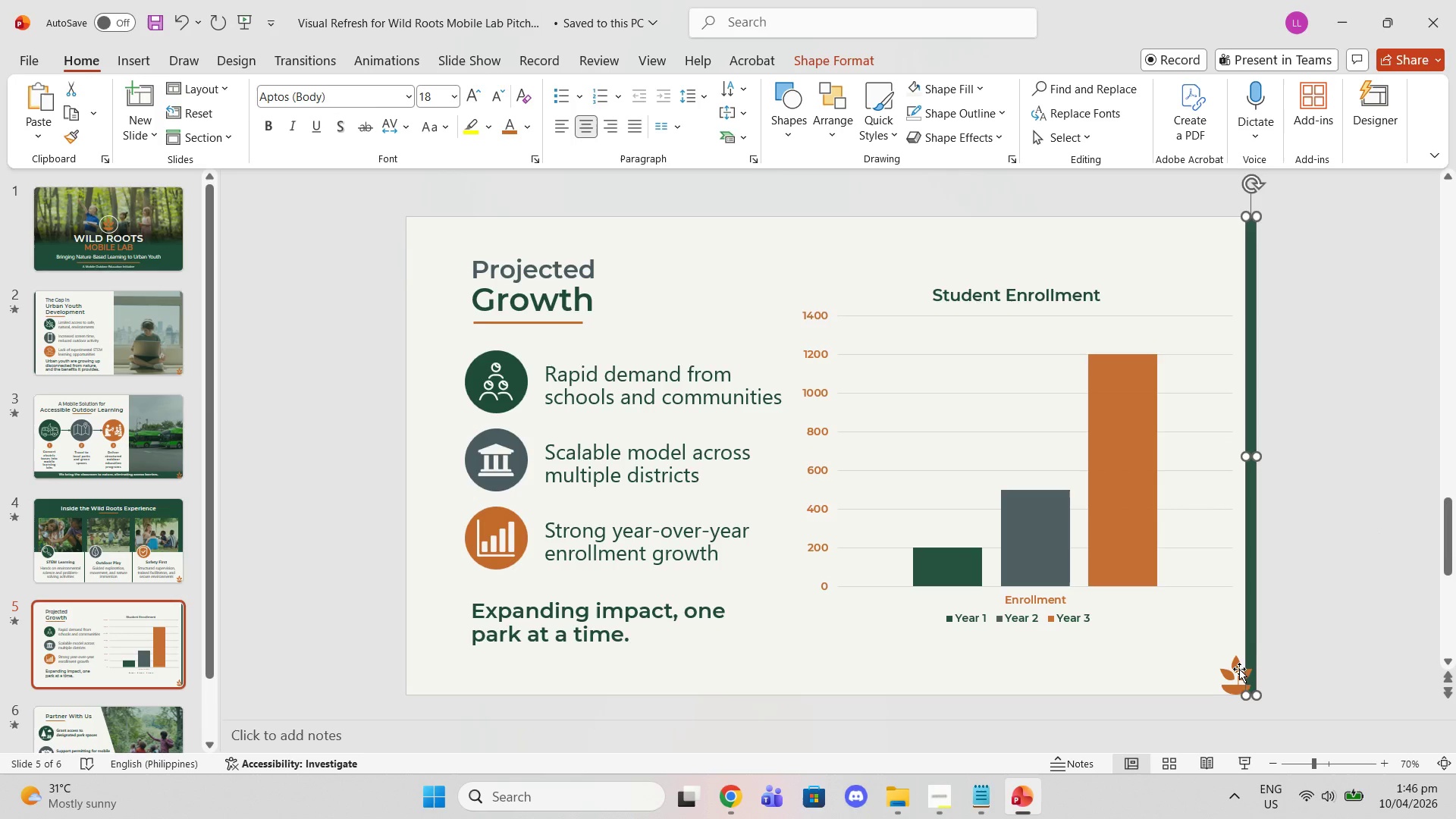 
left_click([1239, 669])
 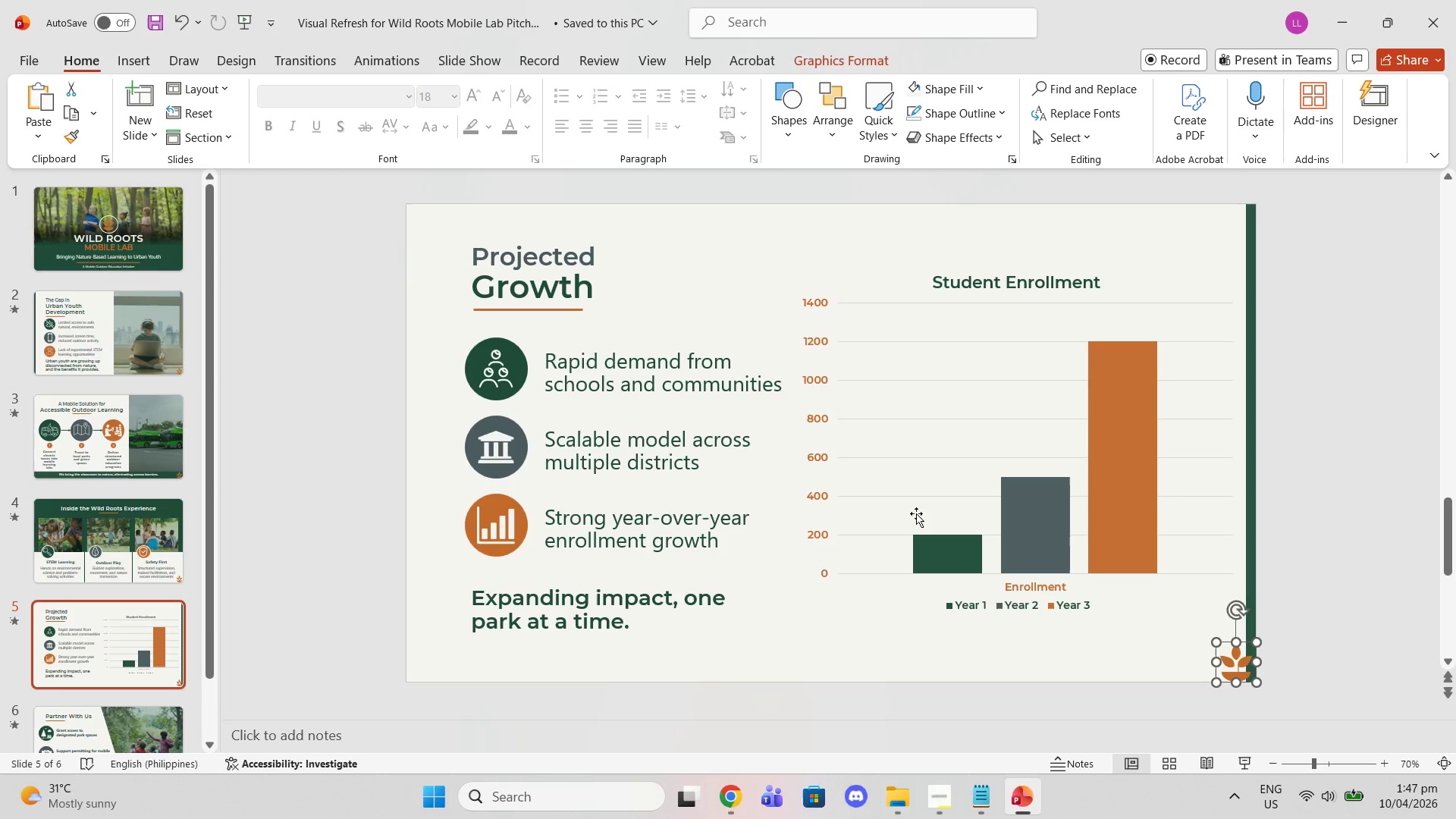 
scroll: coordinate [282, 629], scroll_direction: down, amount: 2.0
 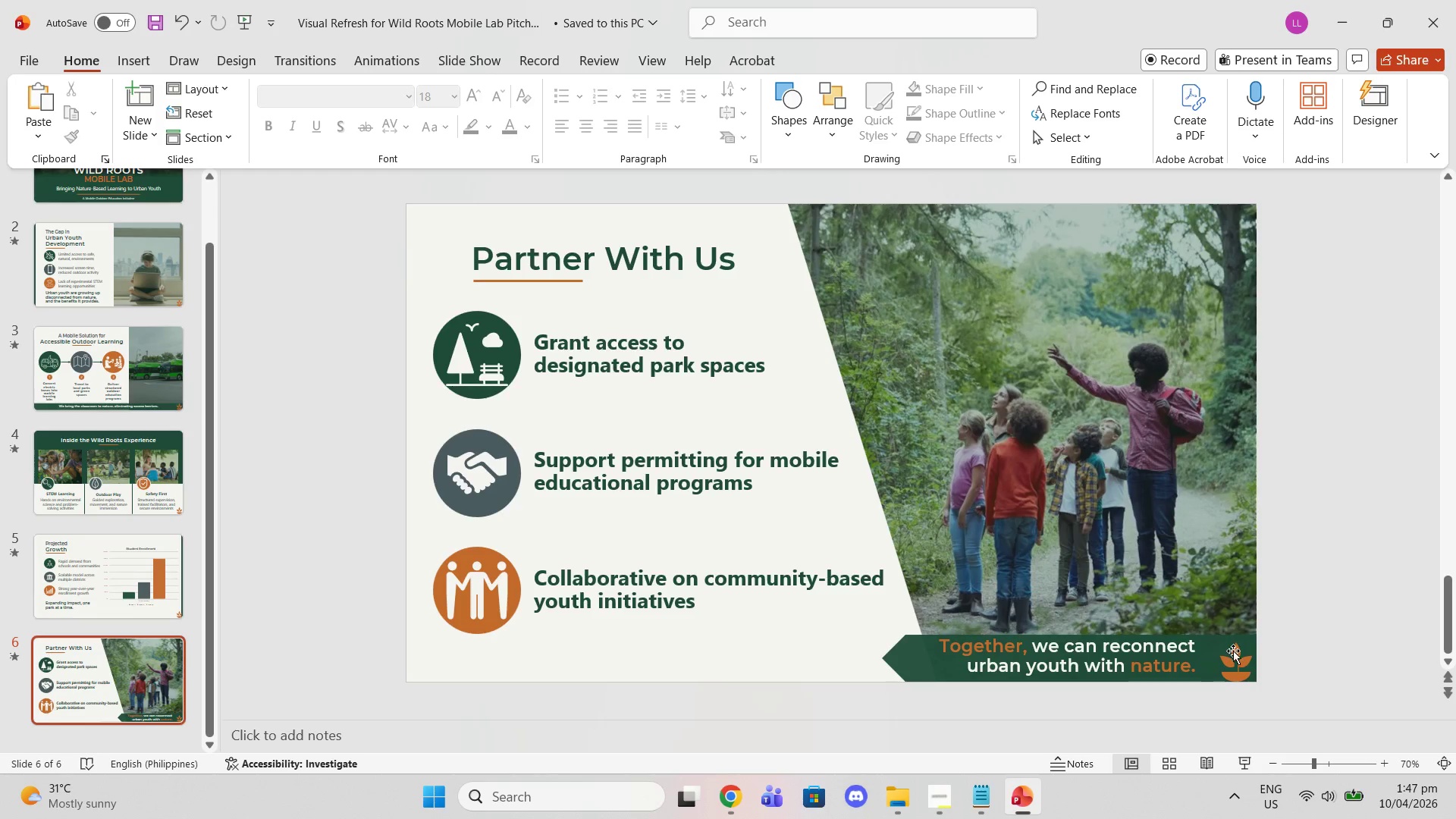 
left_click([1235, 654])
 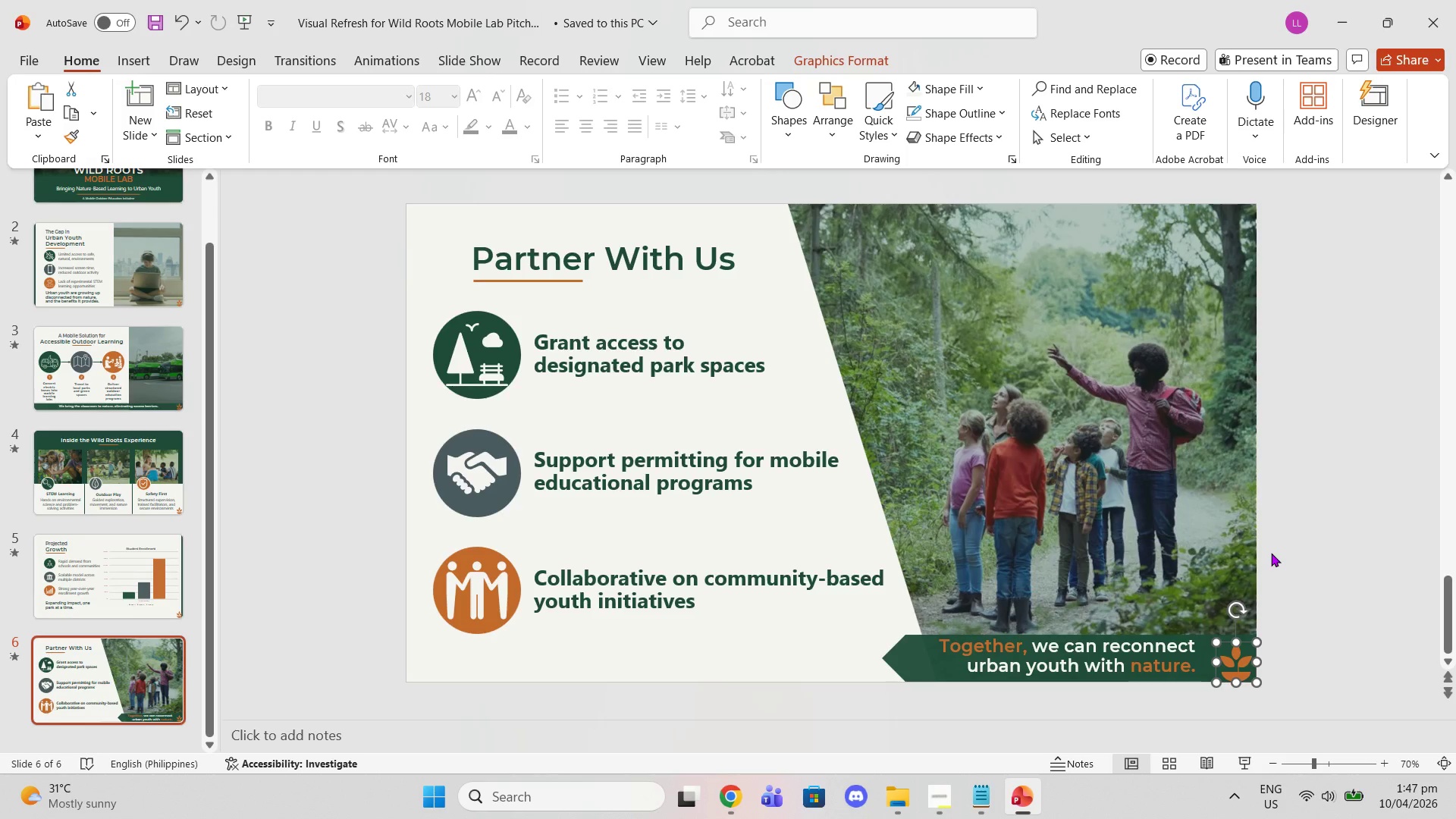 
left_click([458, 471])
 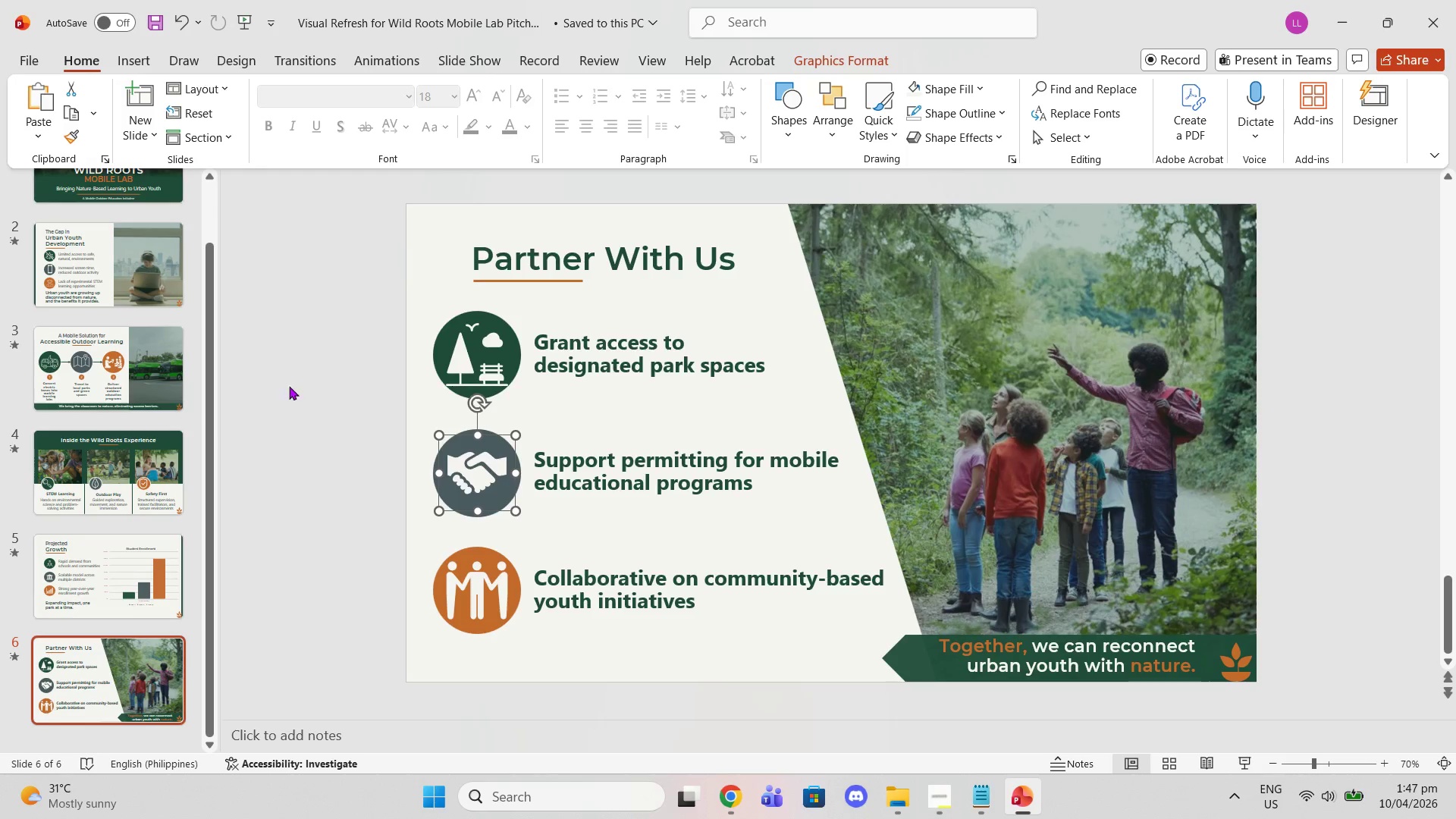 
scroll: coordinate [329, 527], scroll_direction: up, amount: 8.0
 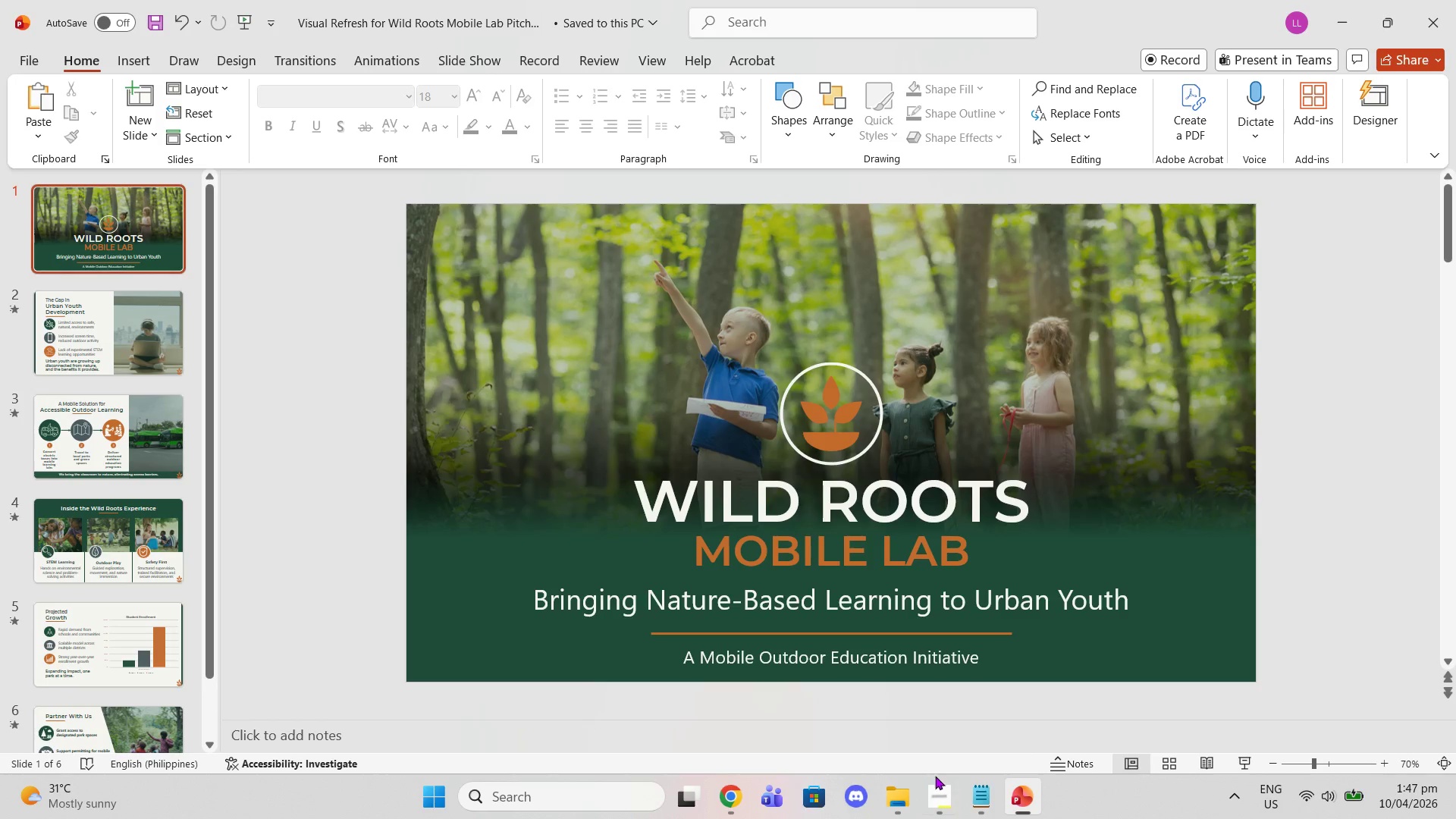 
left_click([936, 778])